 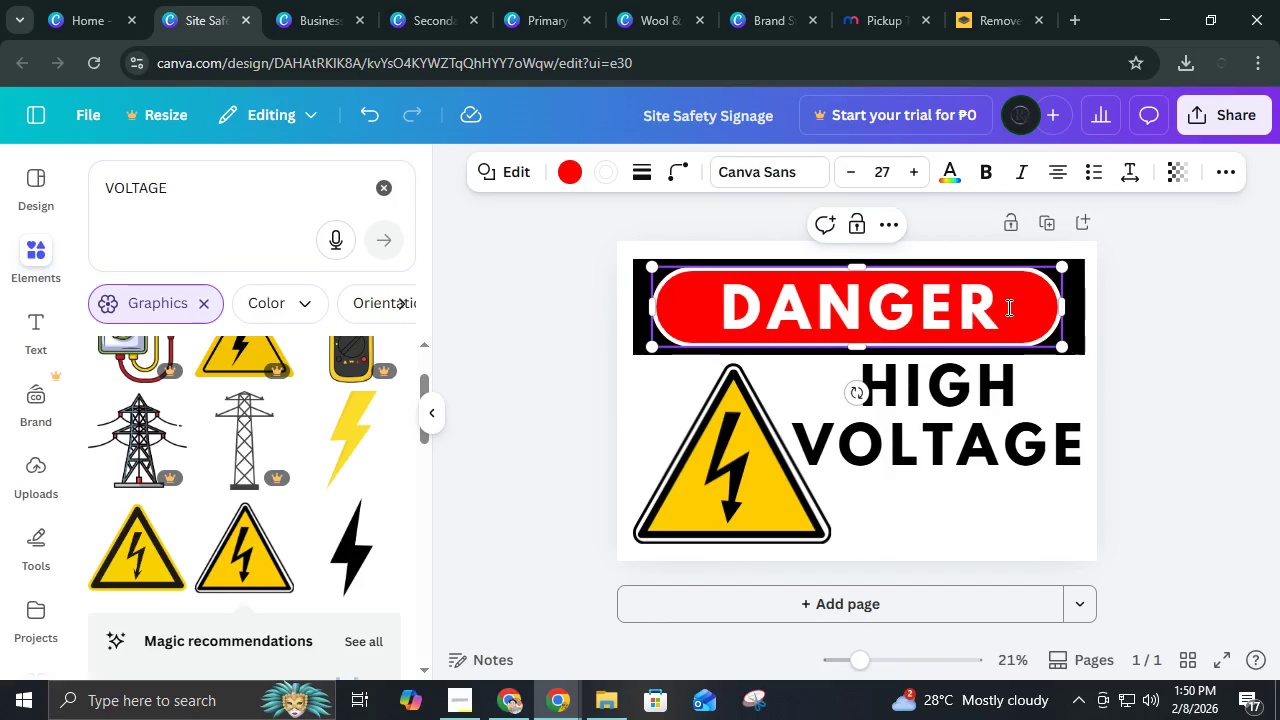 
triple_click([1007, 307])
 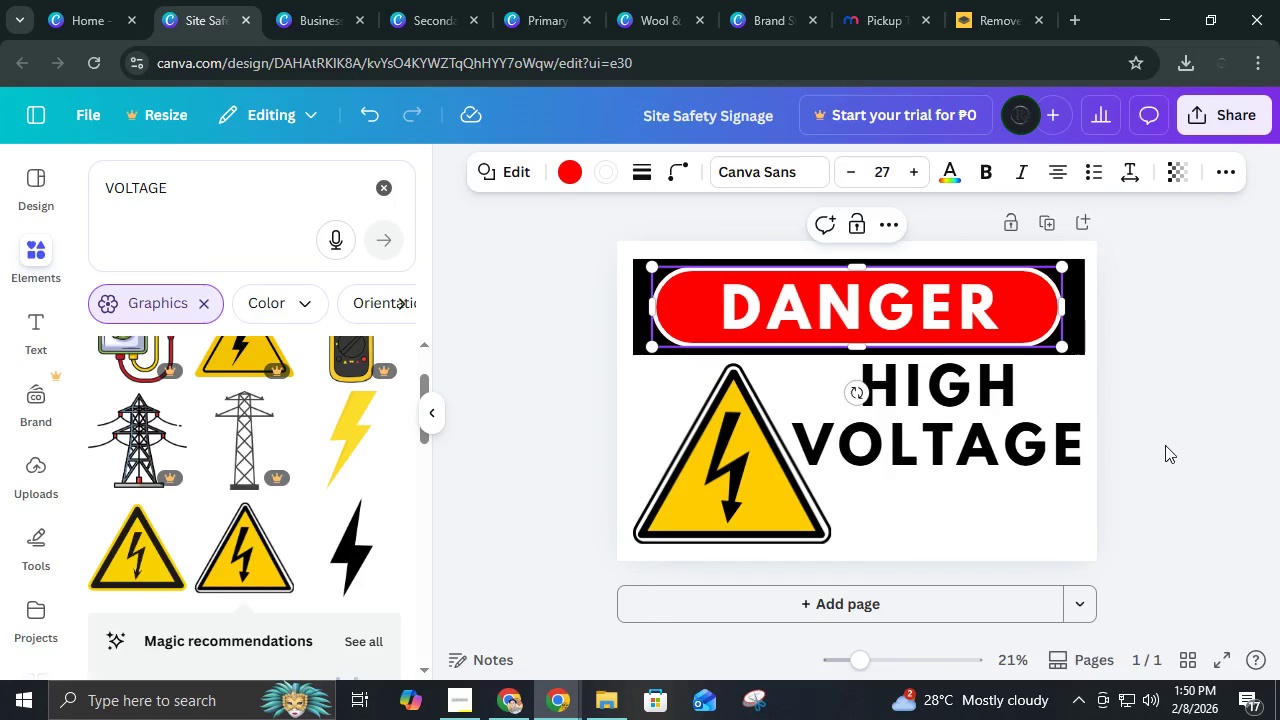 
left_click([1166, 445])
 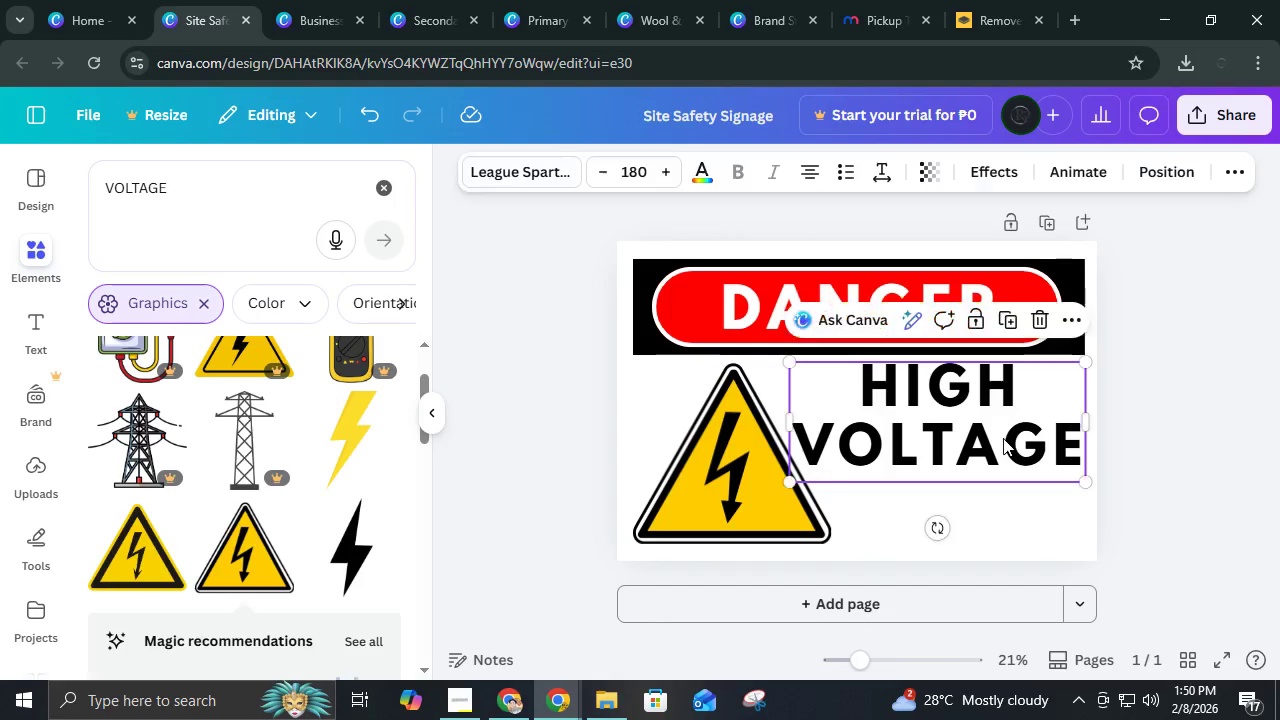 
left_click_drag(start_coordinate=[1003, 438], to_coordinate=[1000, 445])
 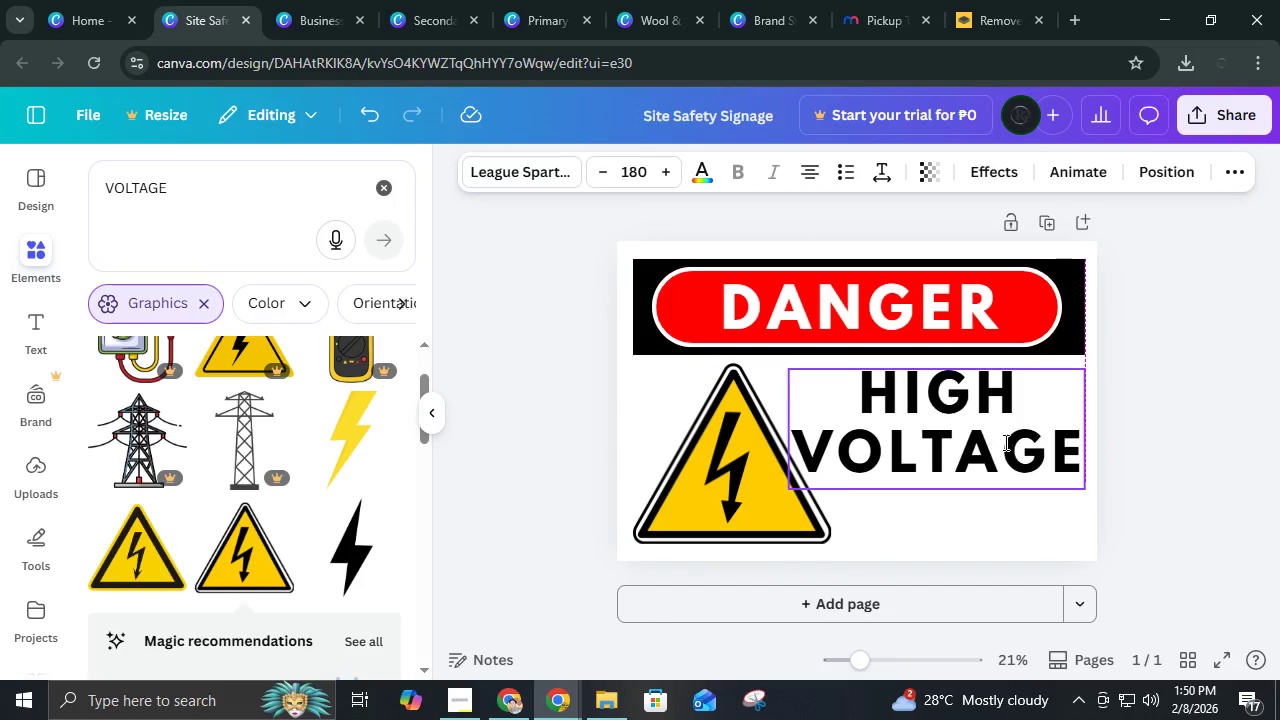 
left_click([1000, 445])
 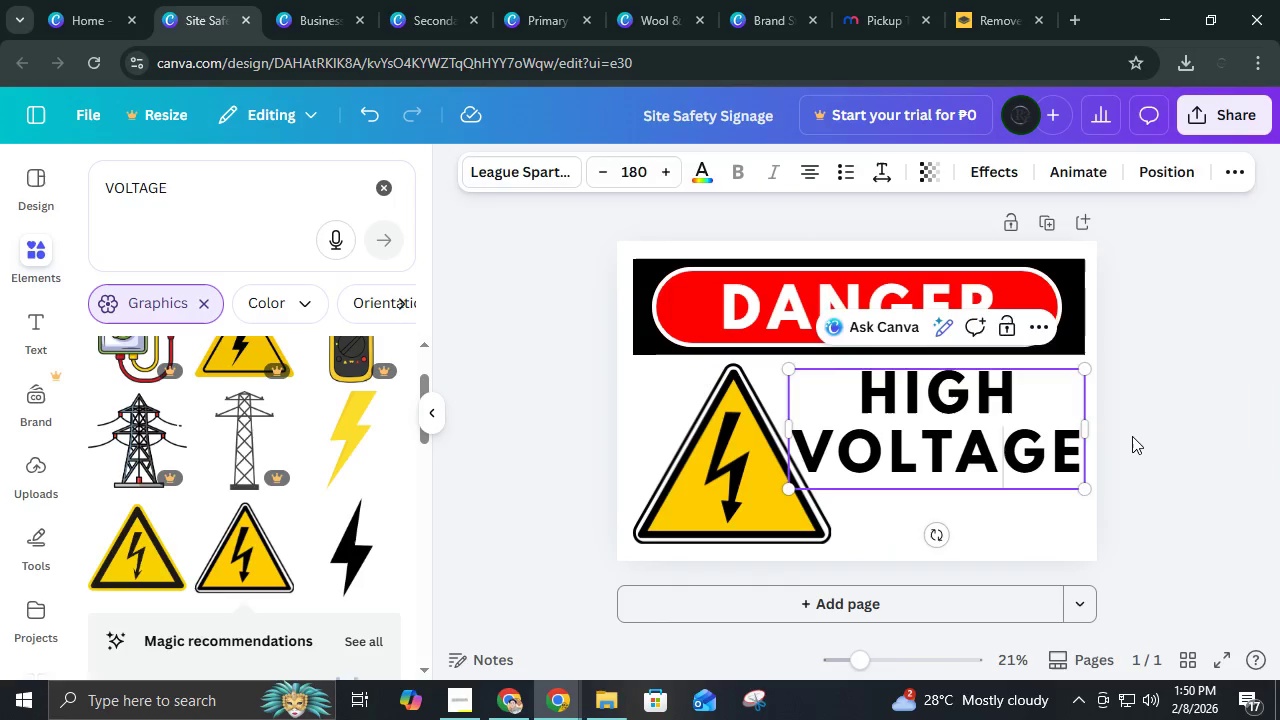 
double_click([1132, 436])
 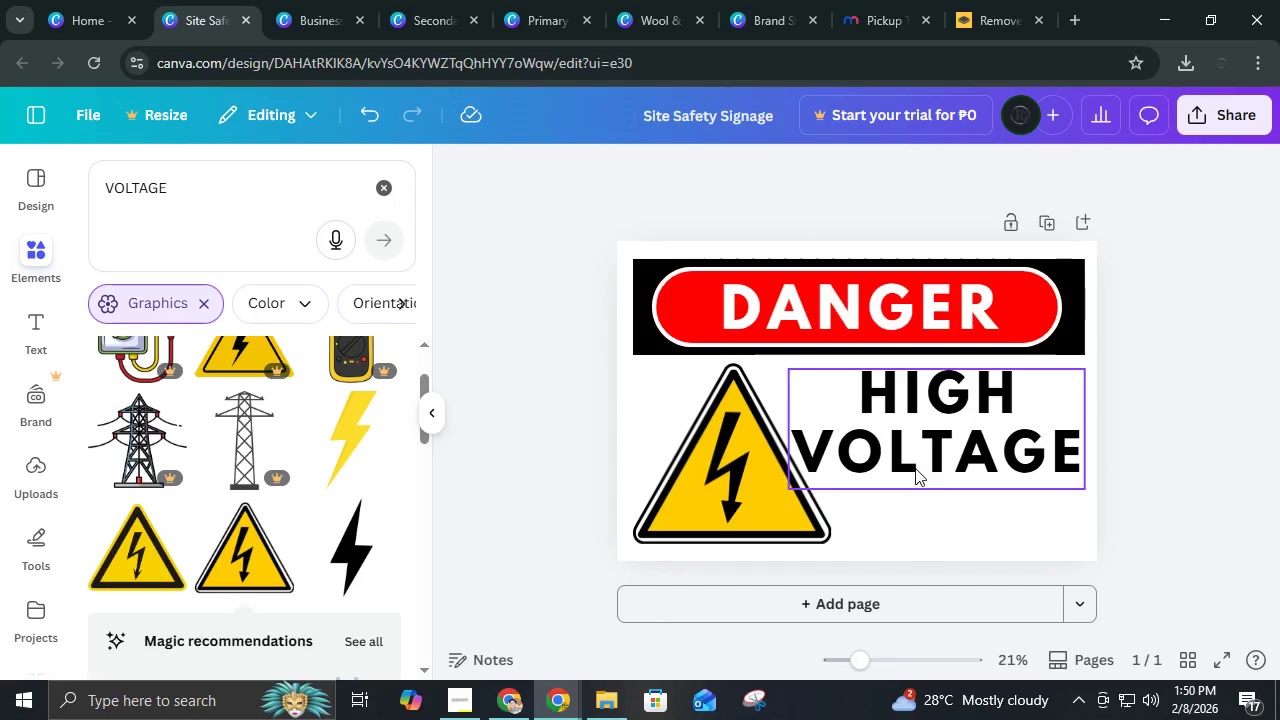 
left_click([915, 468])
 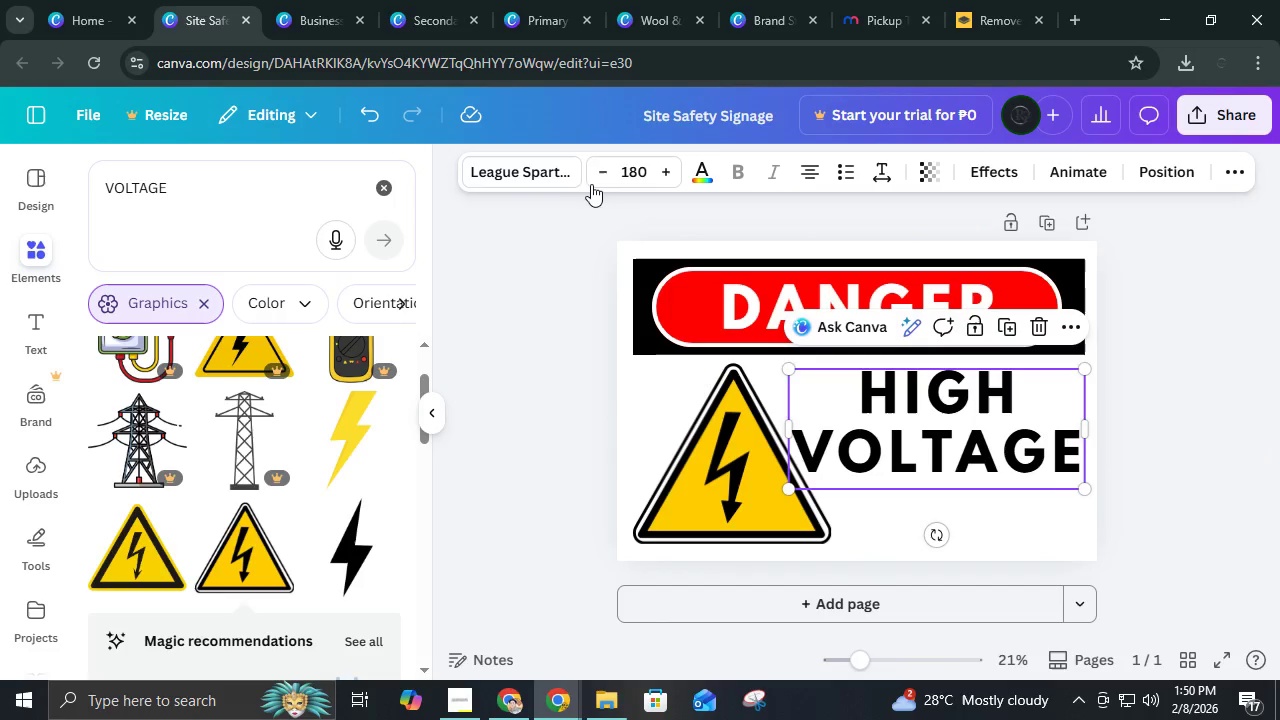 
double_click([596, 177])
 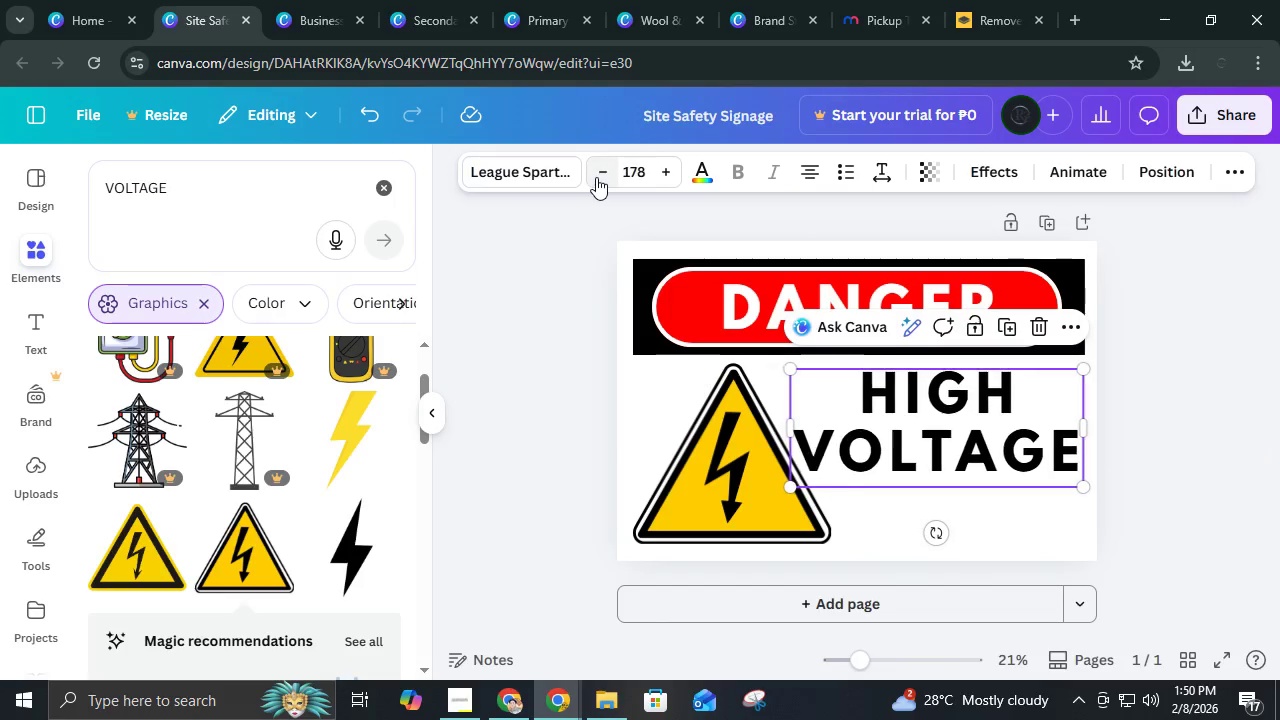 
triple_click([596, 177])
 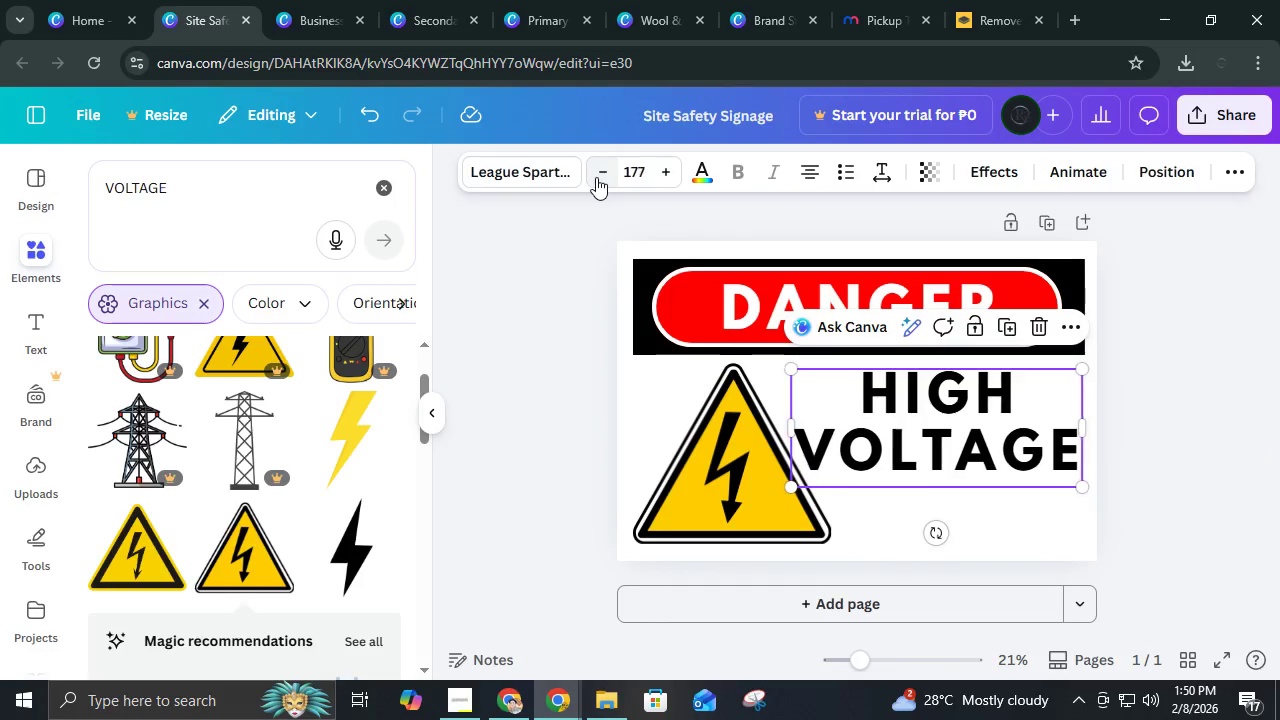 
triple_click([596, 177])
 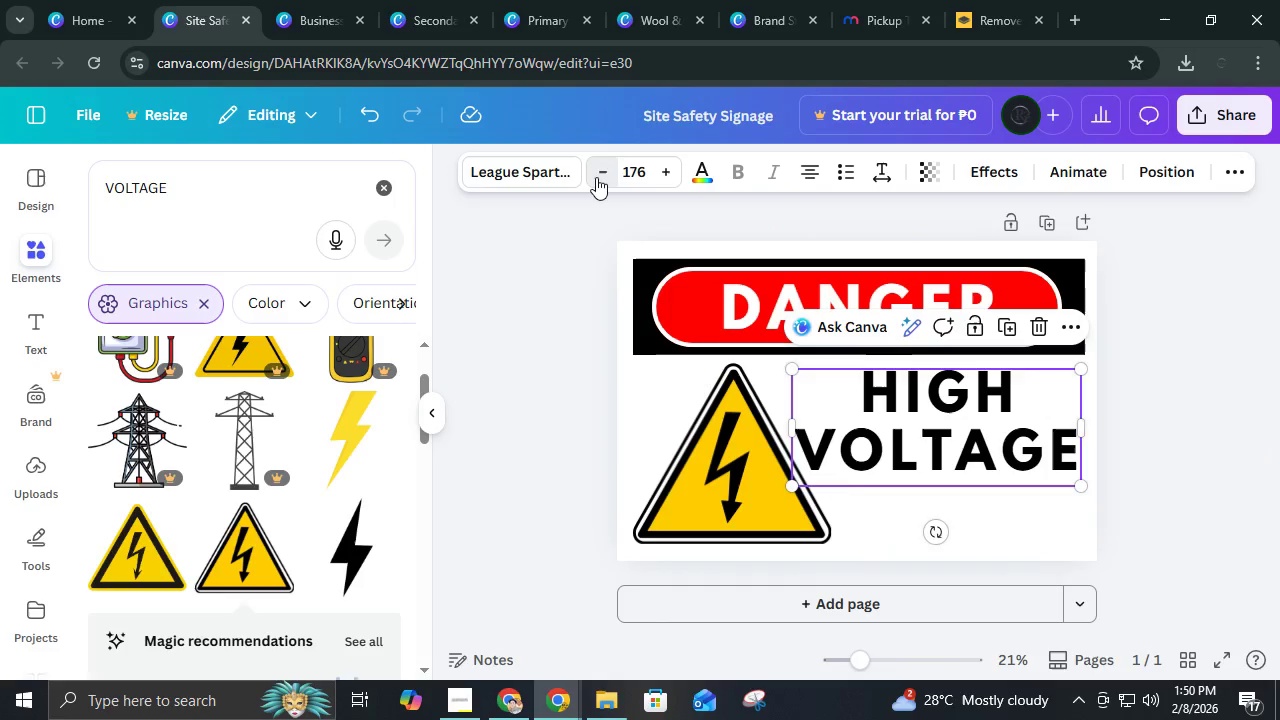 
triple_click([596, 177])
 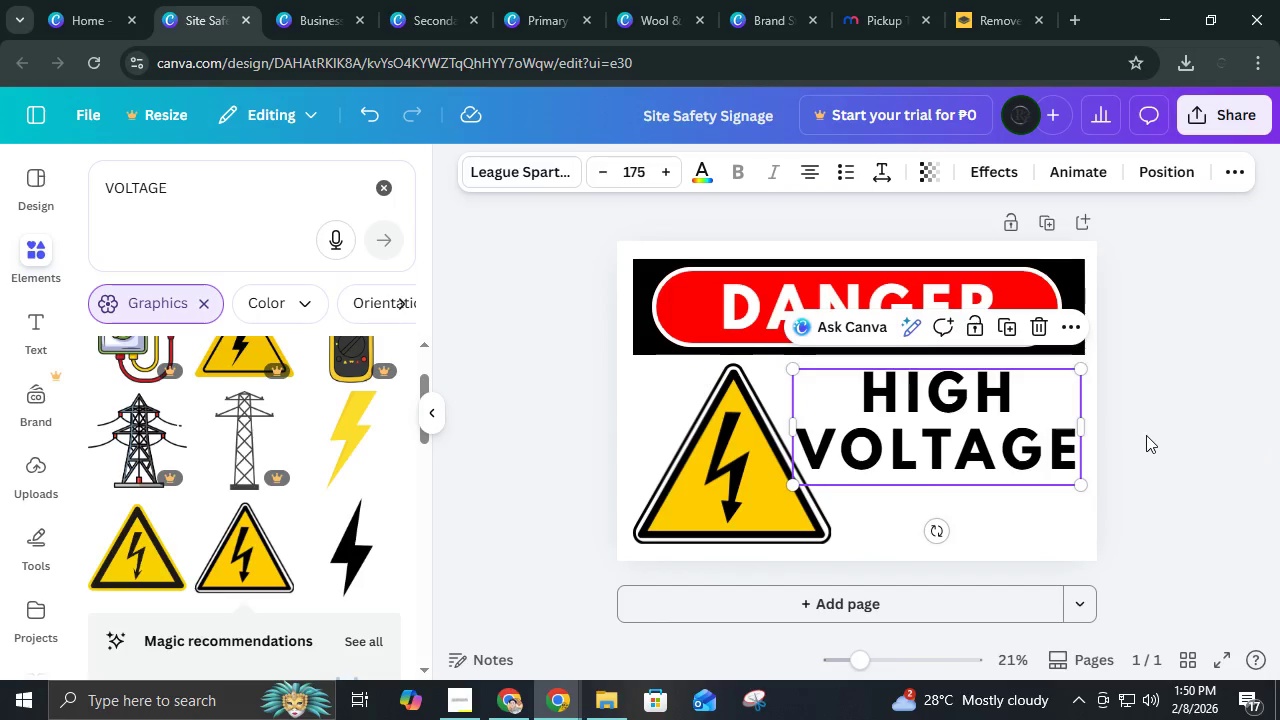 
double_click([1146, 435])
 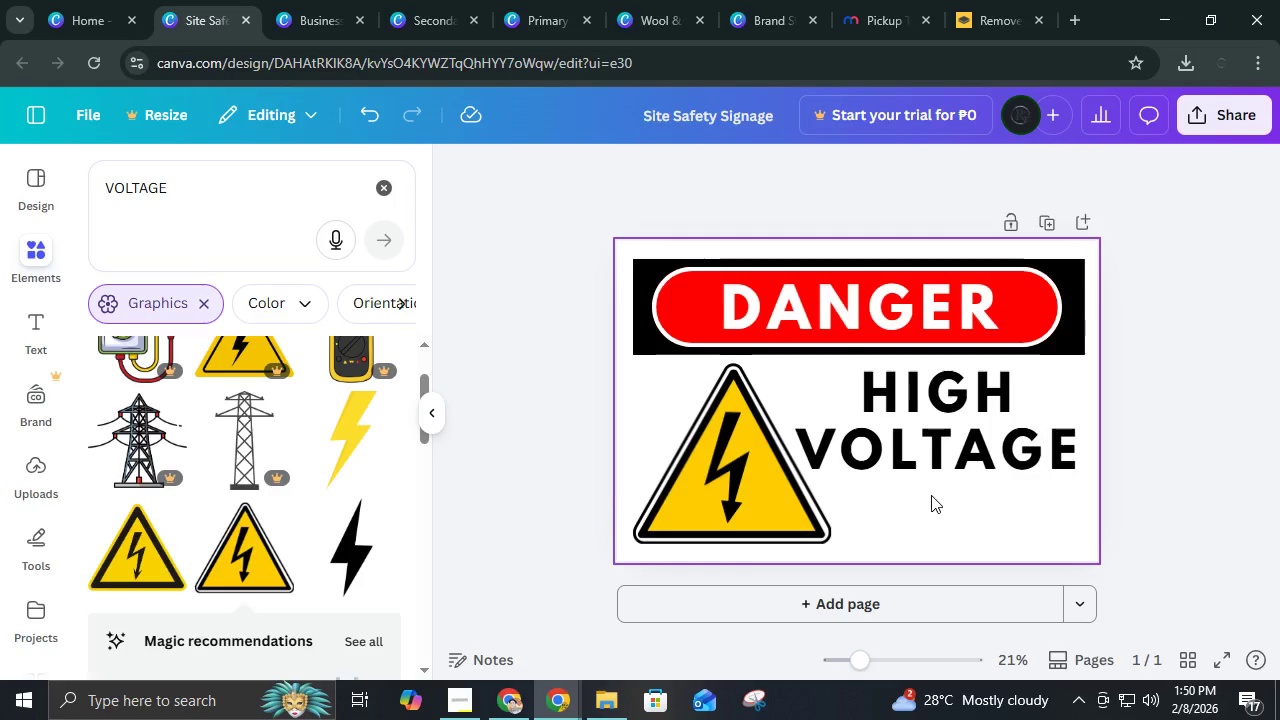 
wait(24.75)
 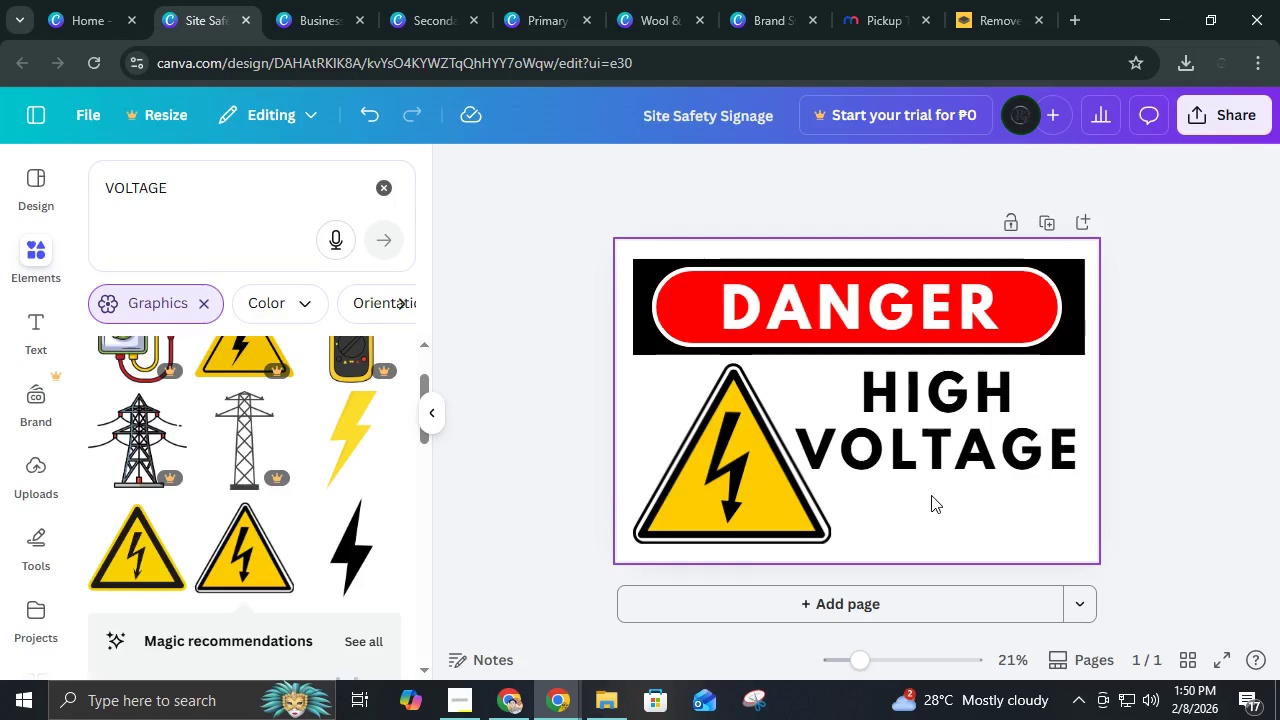 
key(Control+ControlLeft)
 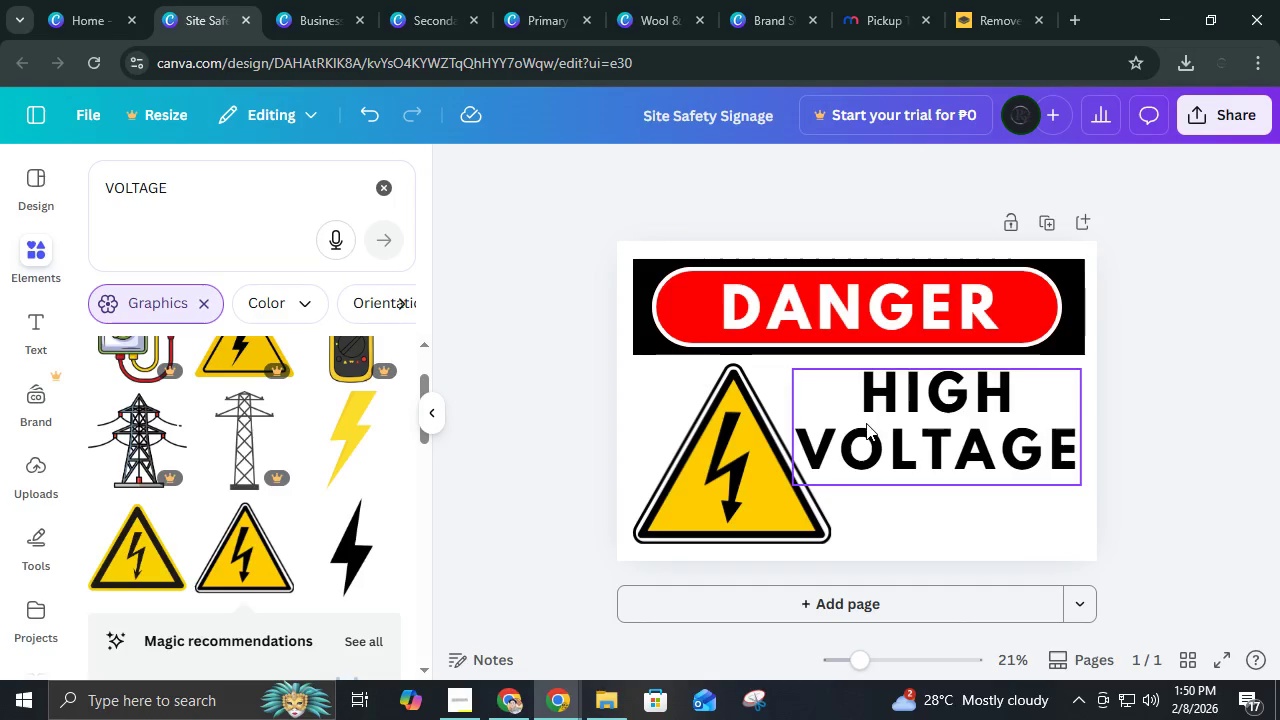 
key(Control+D)
 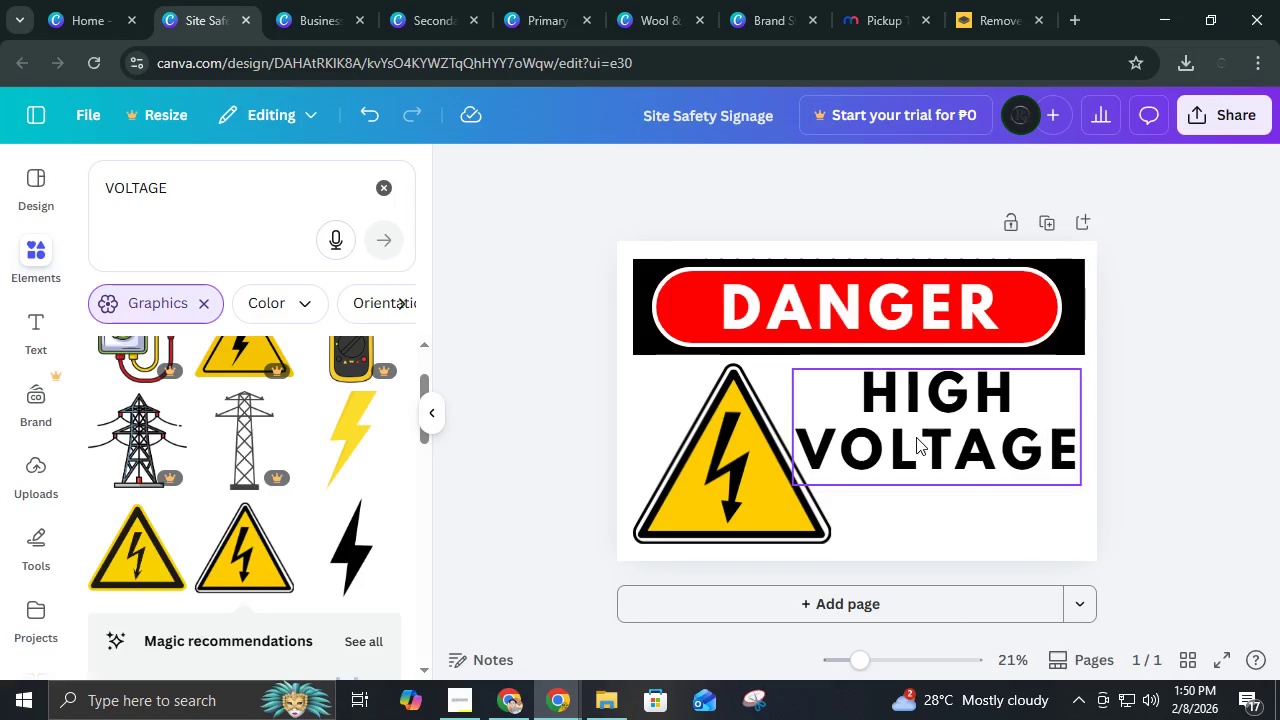 
left_click([916, 437])
 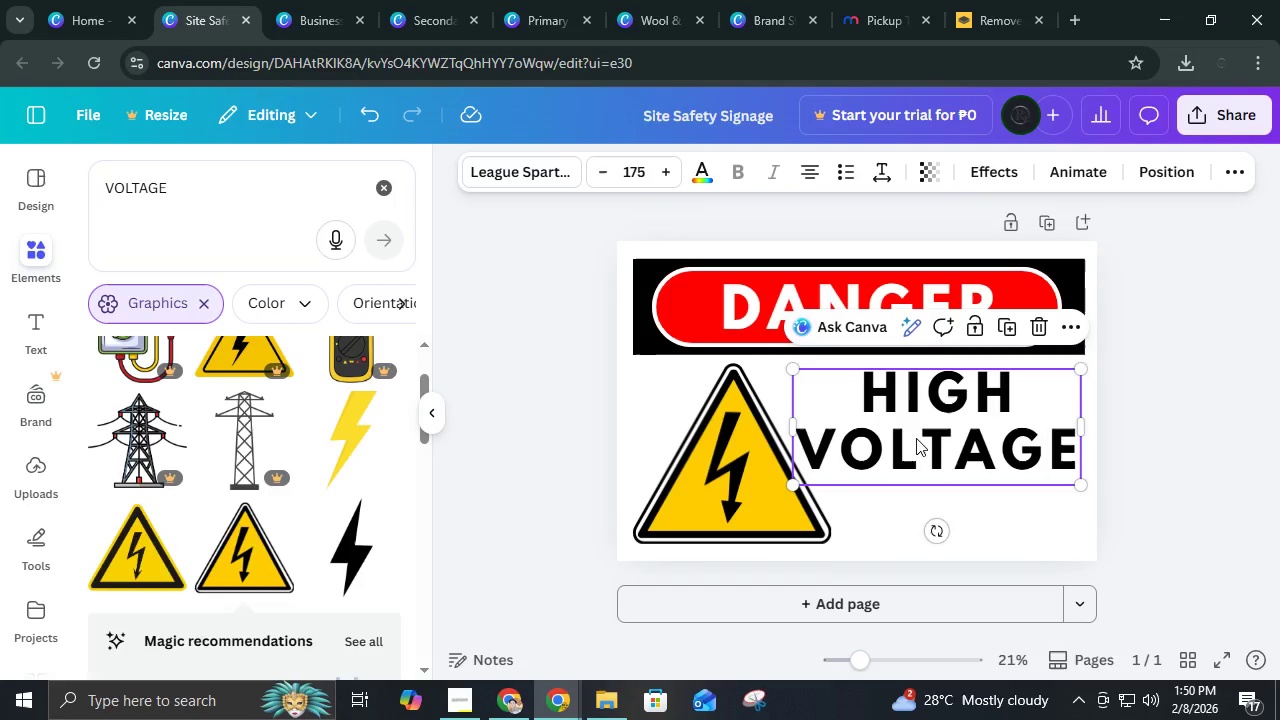 
key(Control+D)
 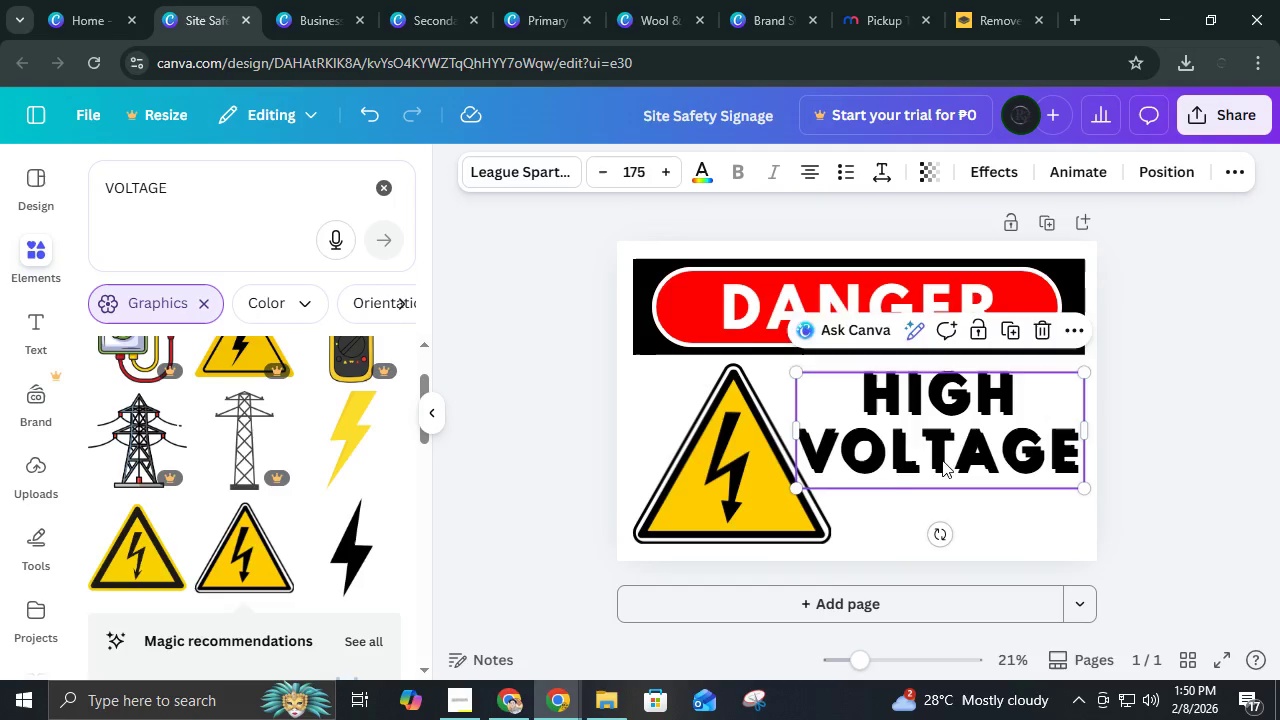 
left_click_drag(start_coordinate=[942, 451], to_coordinate=[886, 521])
 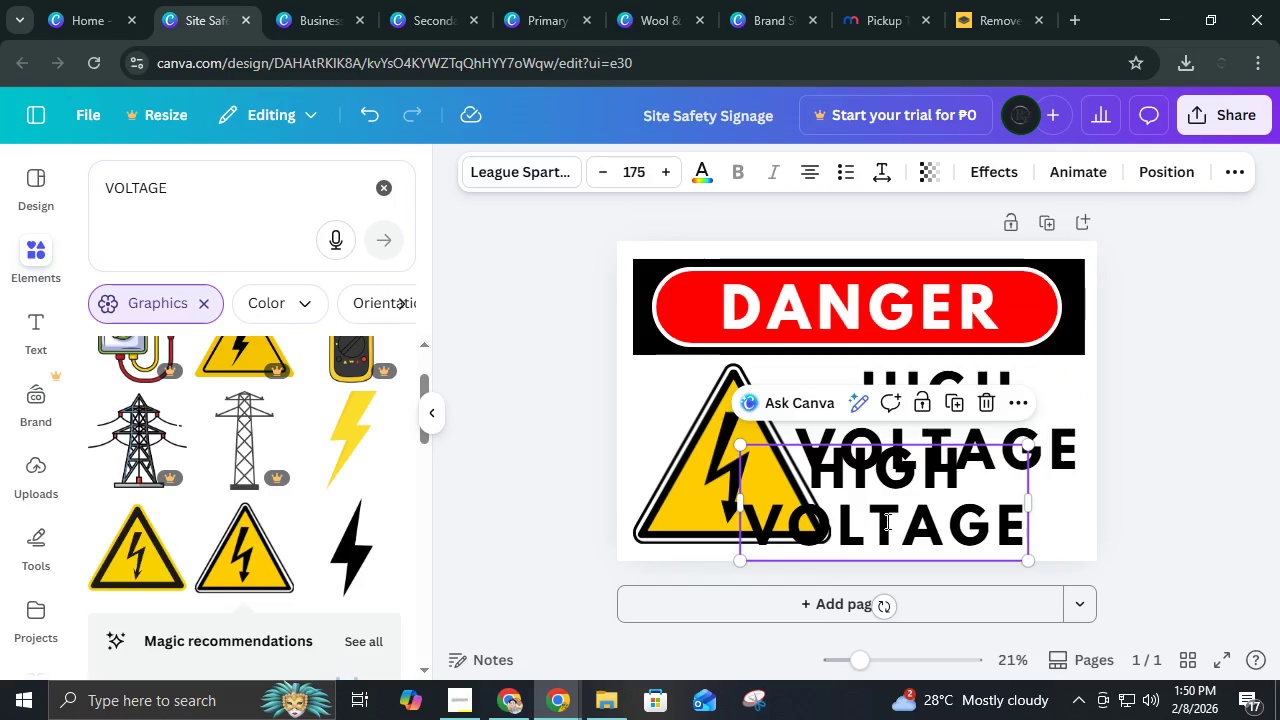 
left_click([886, 521])
 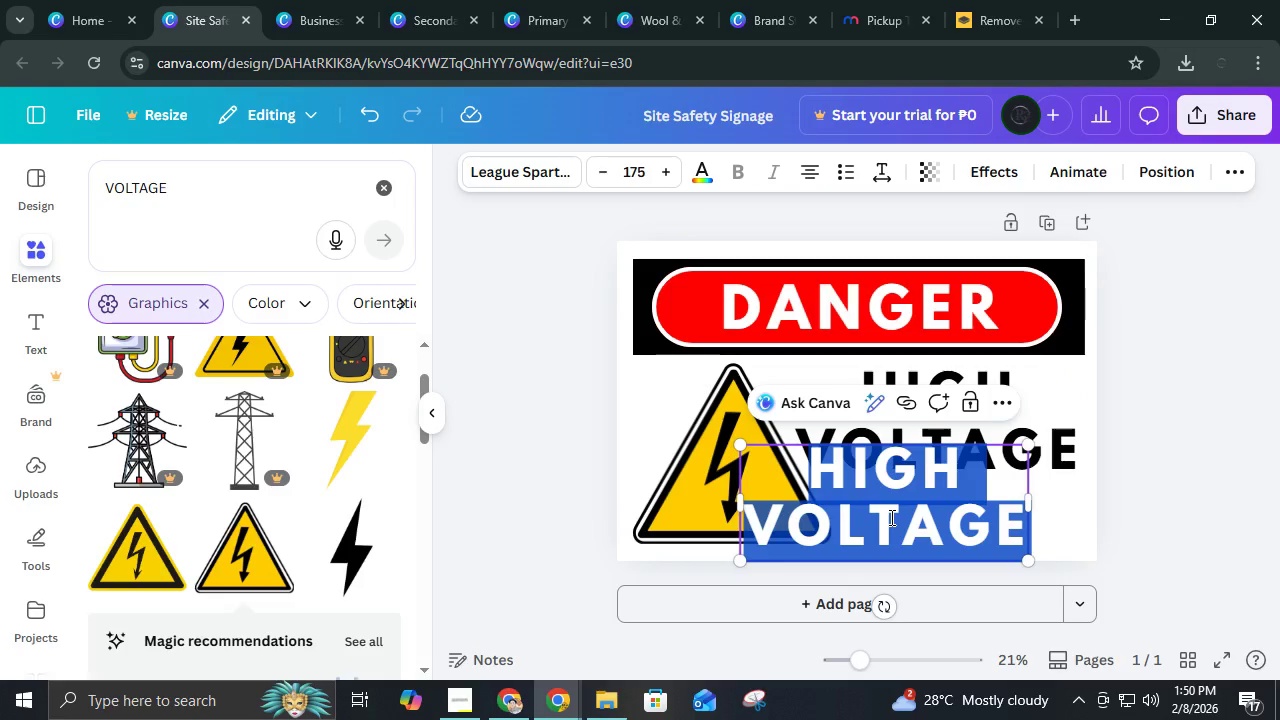 
type(DO NOT TOUCH)
 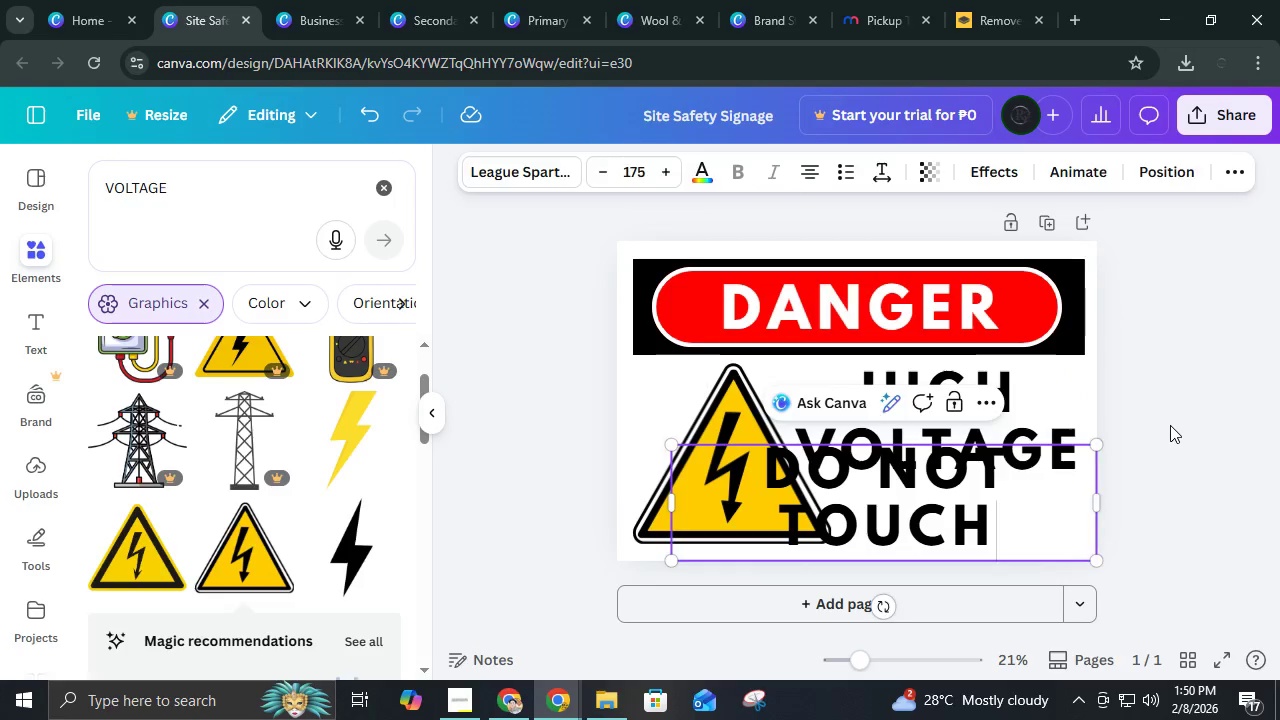 
double_click([1062, 500])
 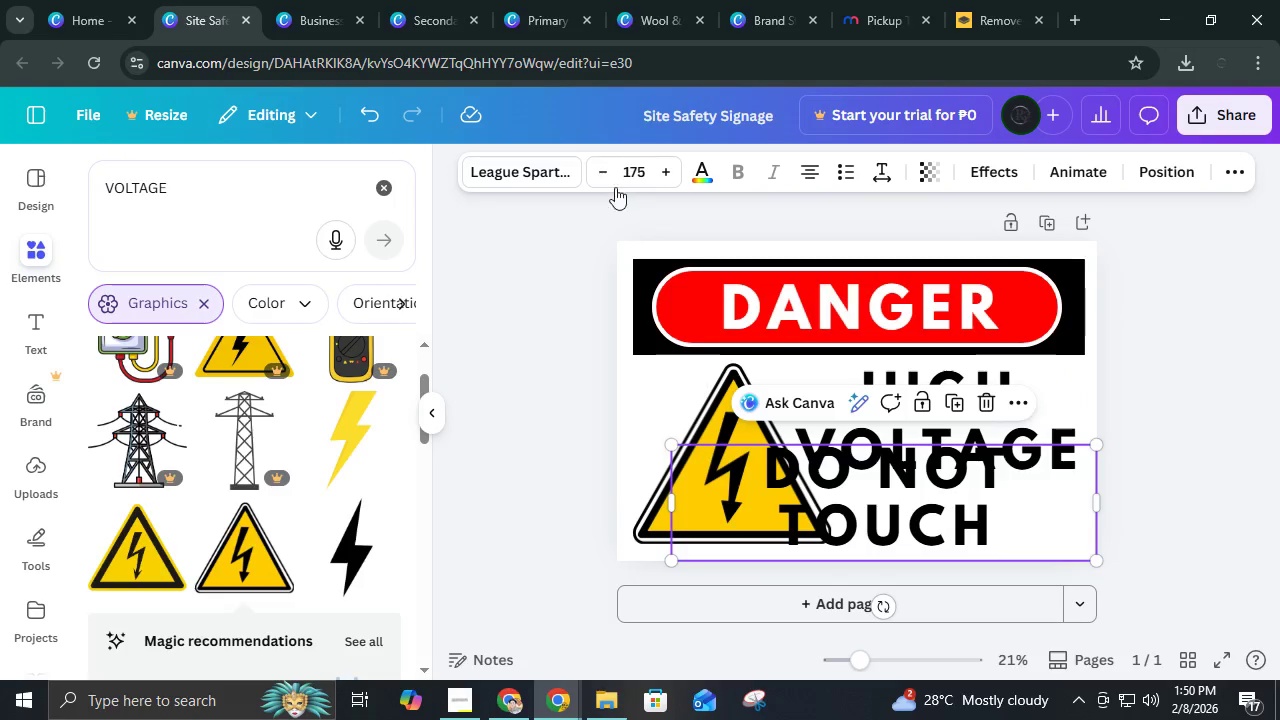 
left_click([636, 172])
 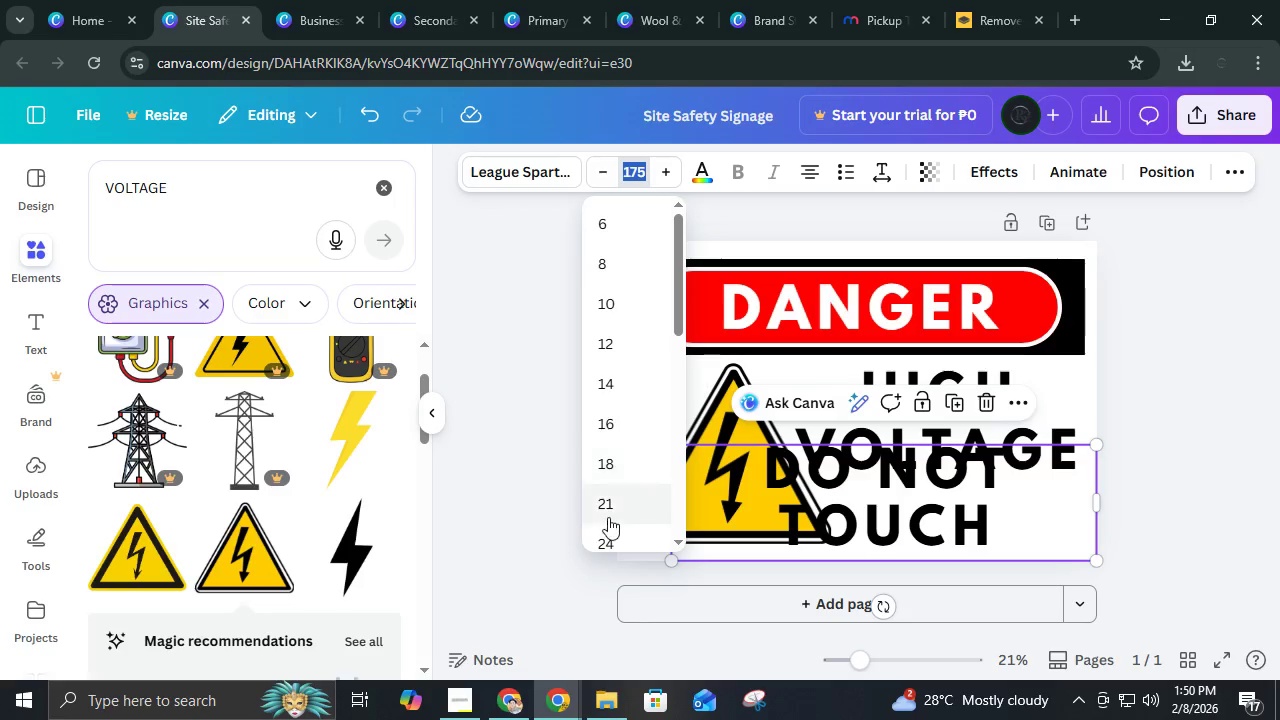 
scroll: coordinate [611, 509], scroll_direction: down, amount: 7.0
 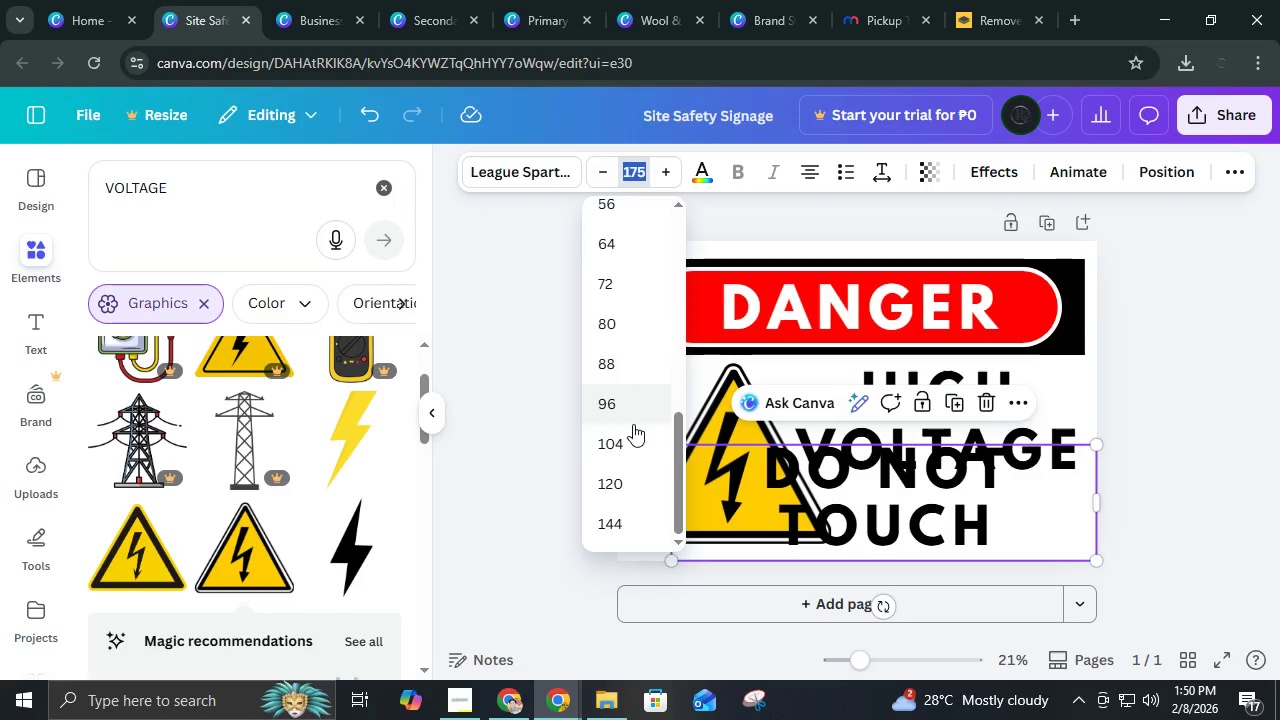 
left_click([630, 435])
 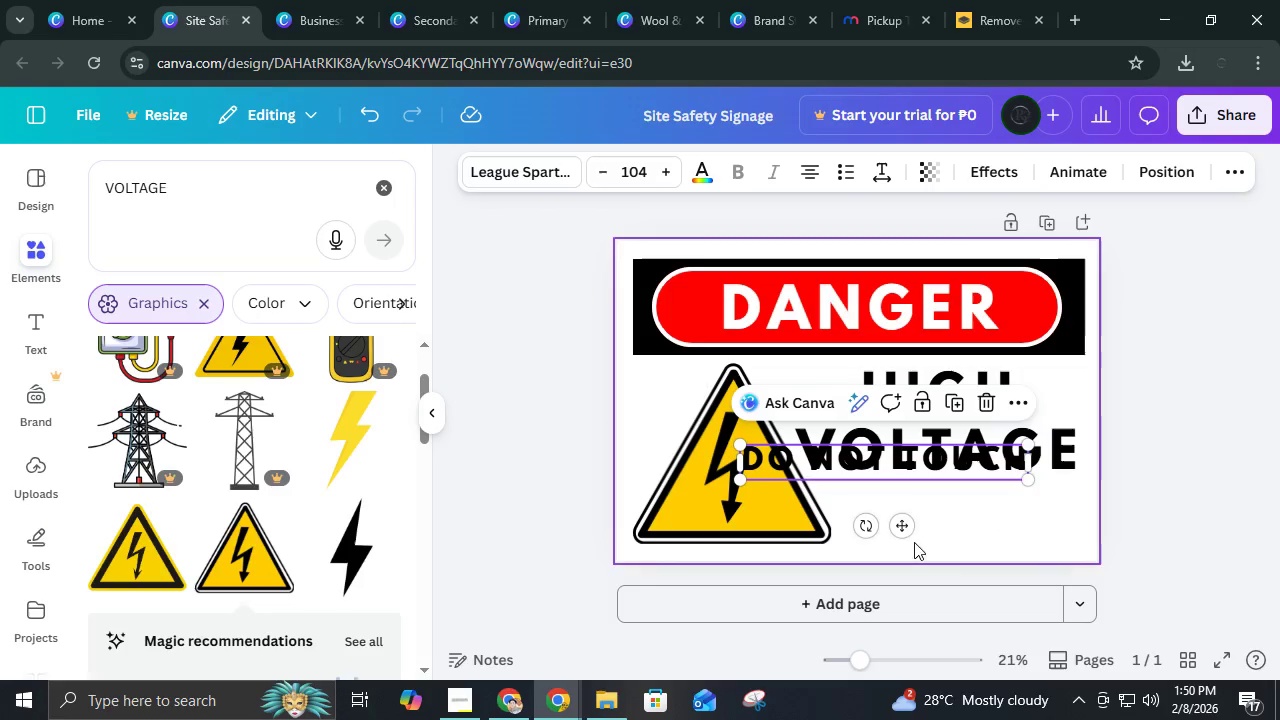 
left_click_drag(start_coordinate=[903, 533], to_coordinate=[961, 571])
 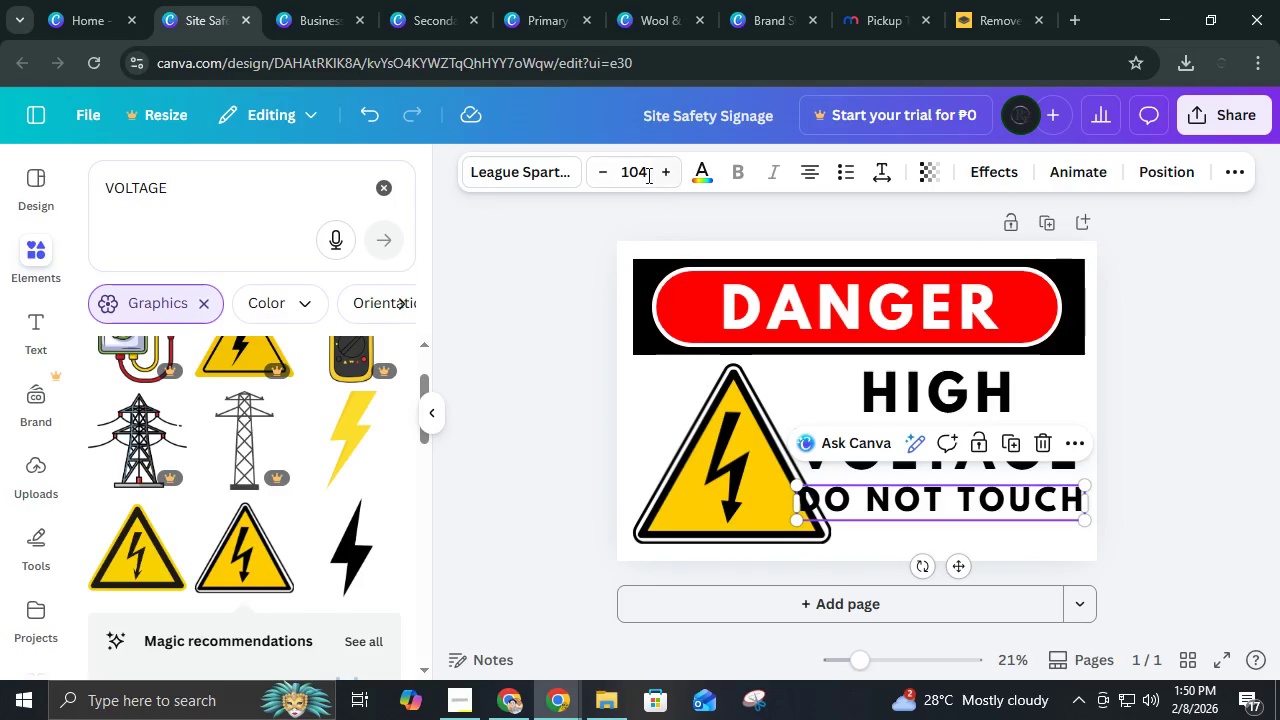 
double_click([647, 175])
 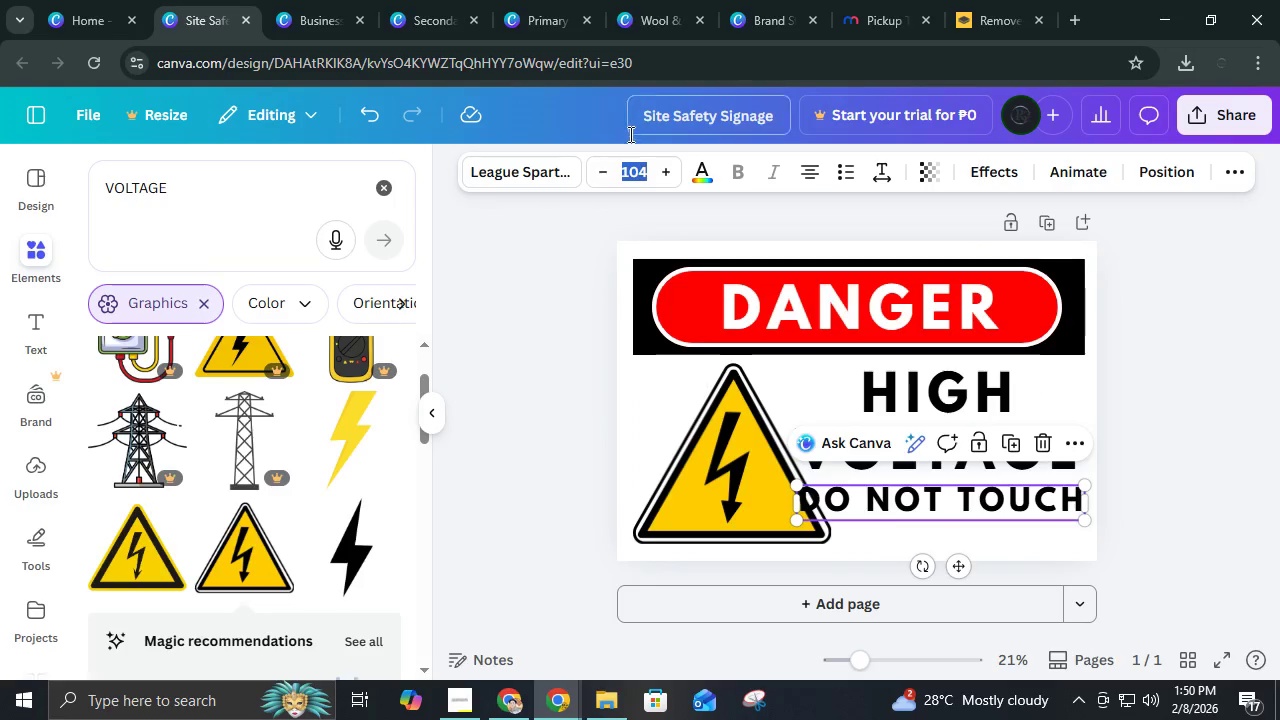 
left_click([639, 174])
 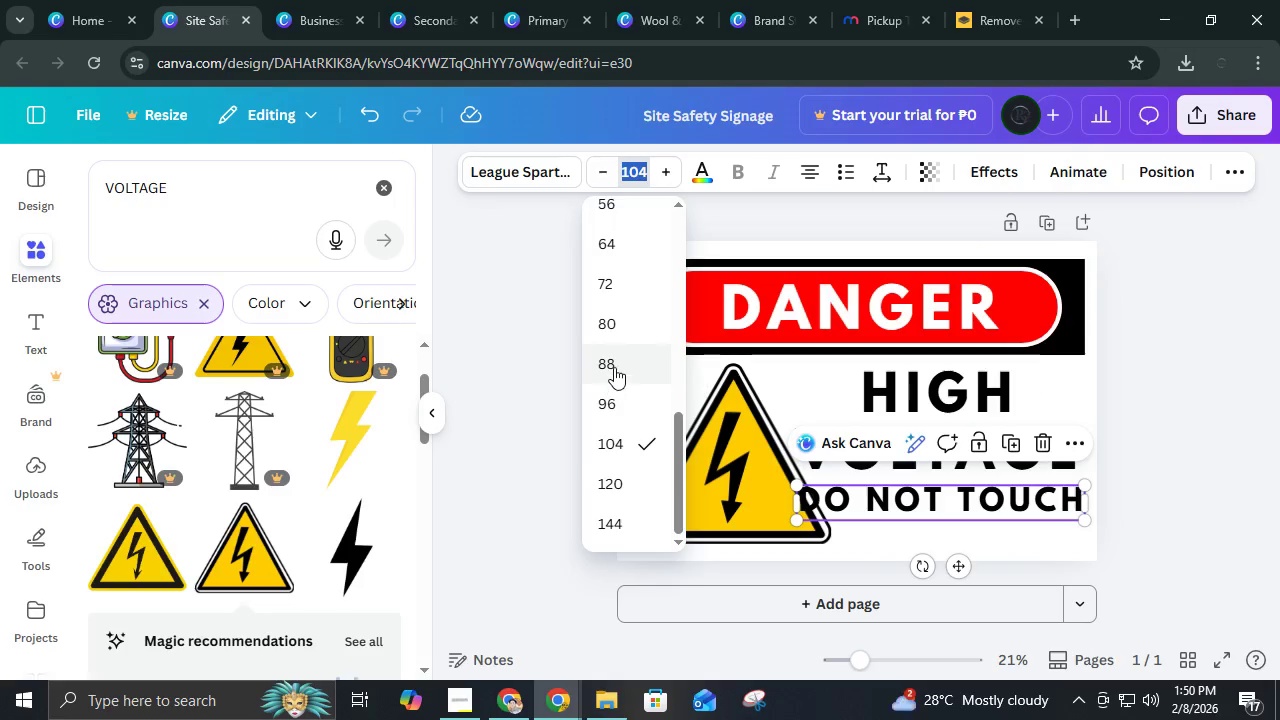 
left_click([614, 366])
 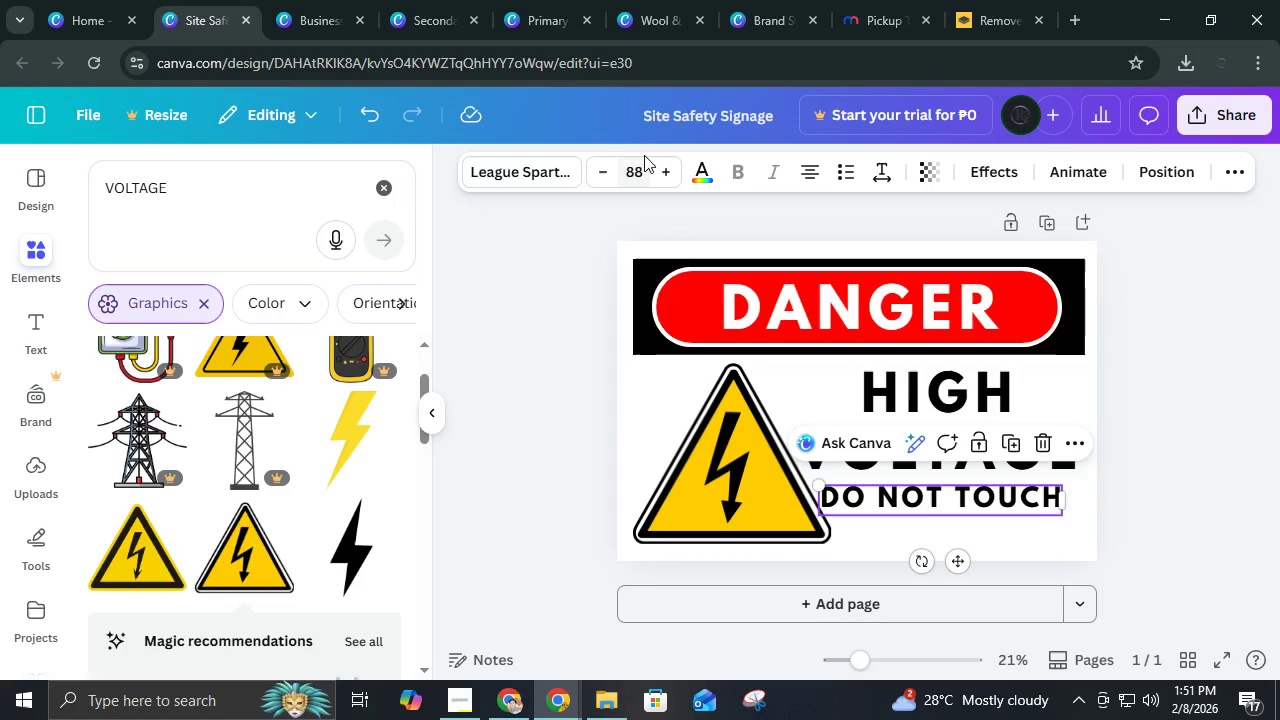 
double_click([644, 184])
 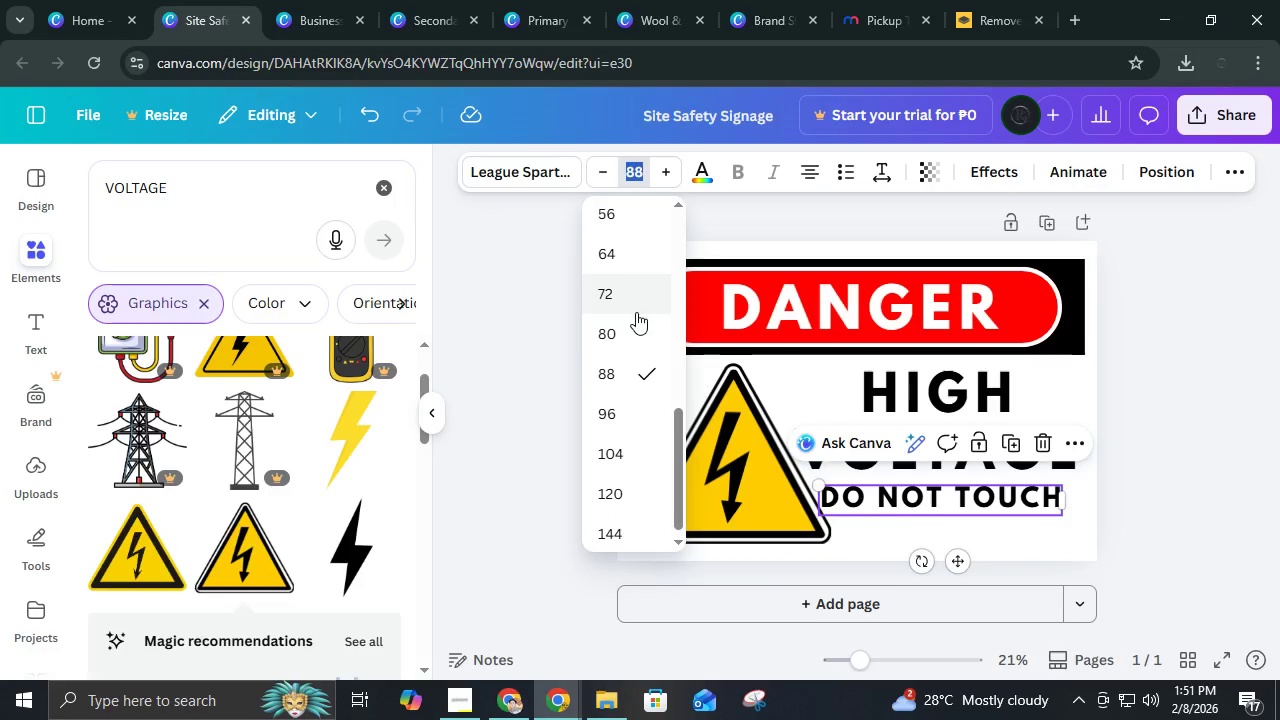 
left_click([628, 331])
 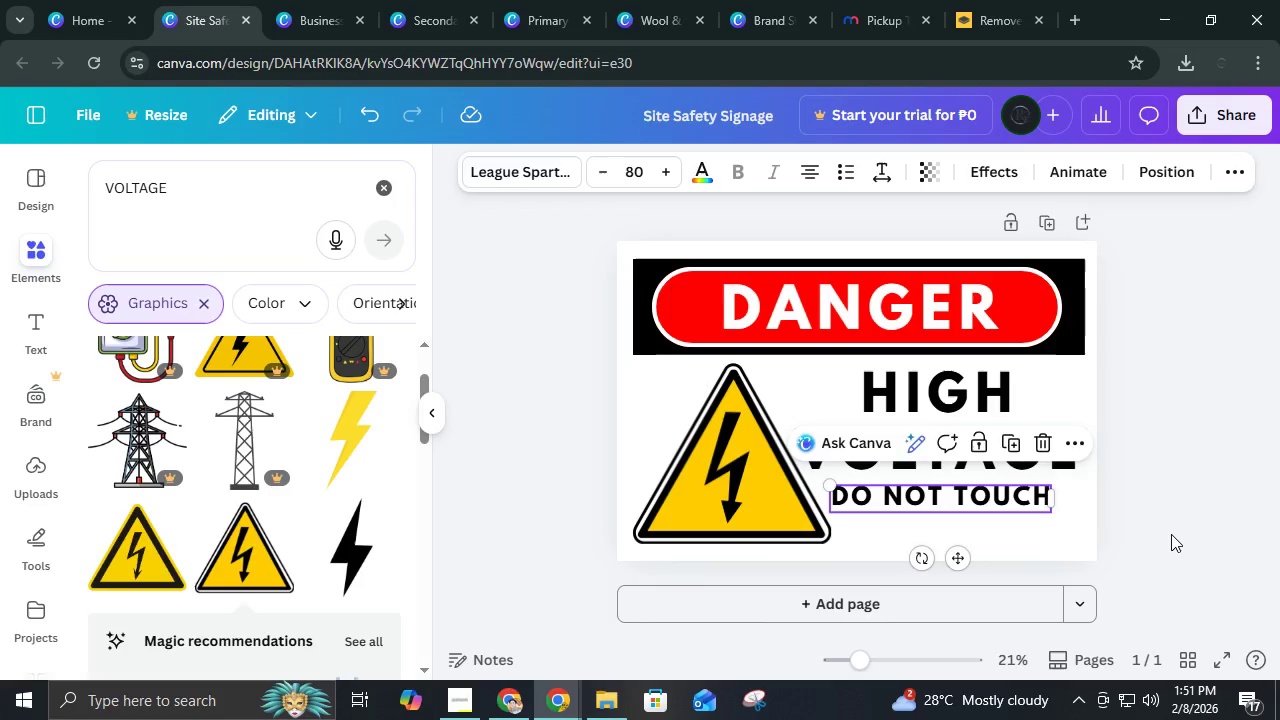 
left_click([1171, 534])
 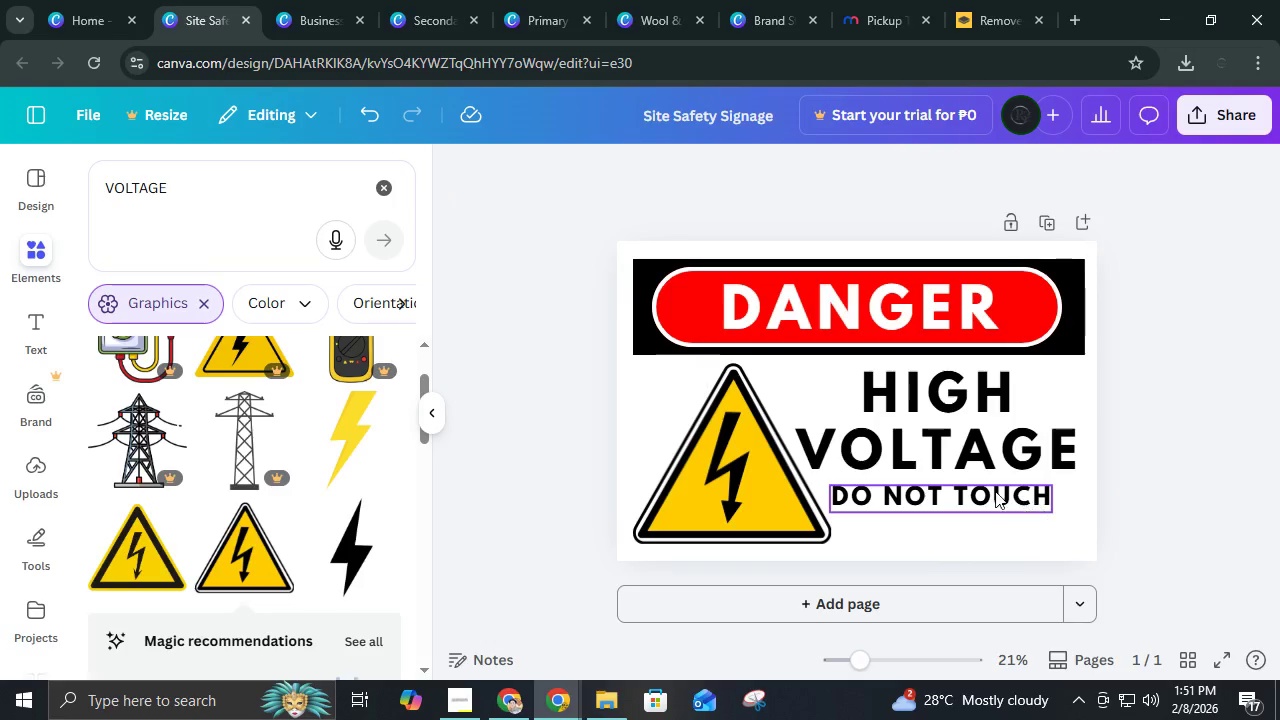 
left_click_drag(start_coordinate=[995, 491], to_coordinate=[1013, 518])
 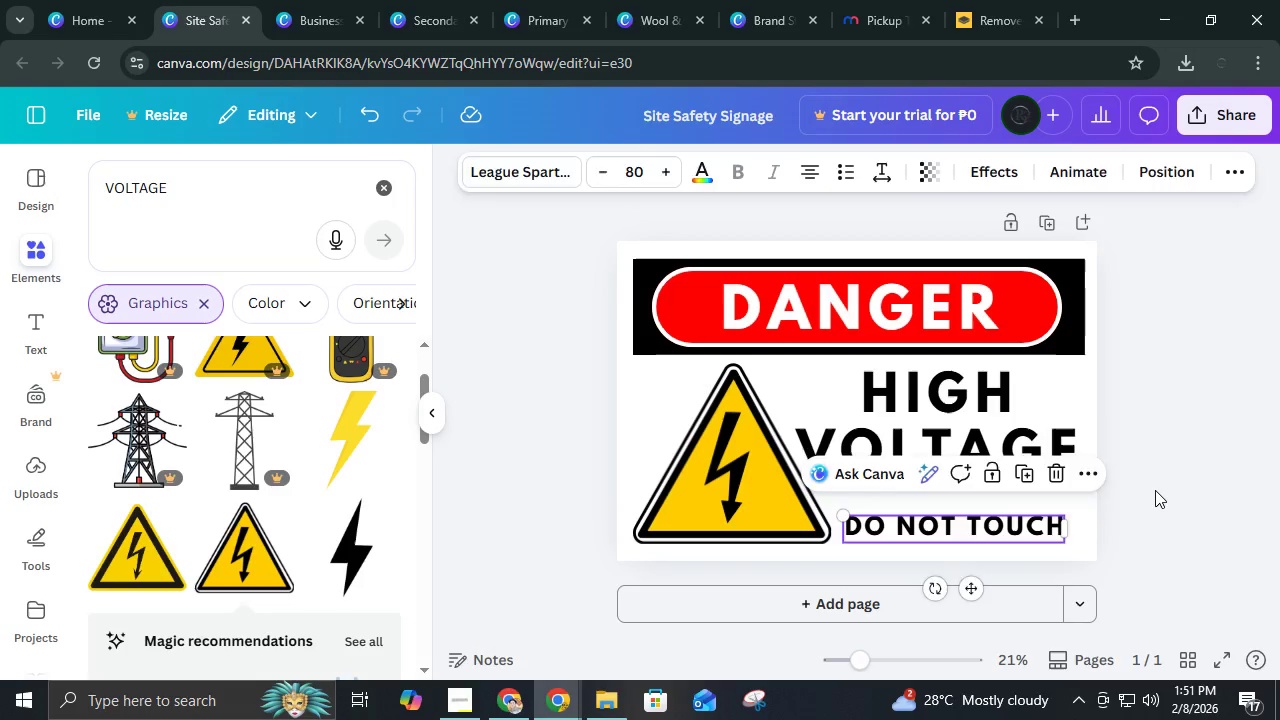 
left_click([1155, 490])
 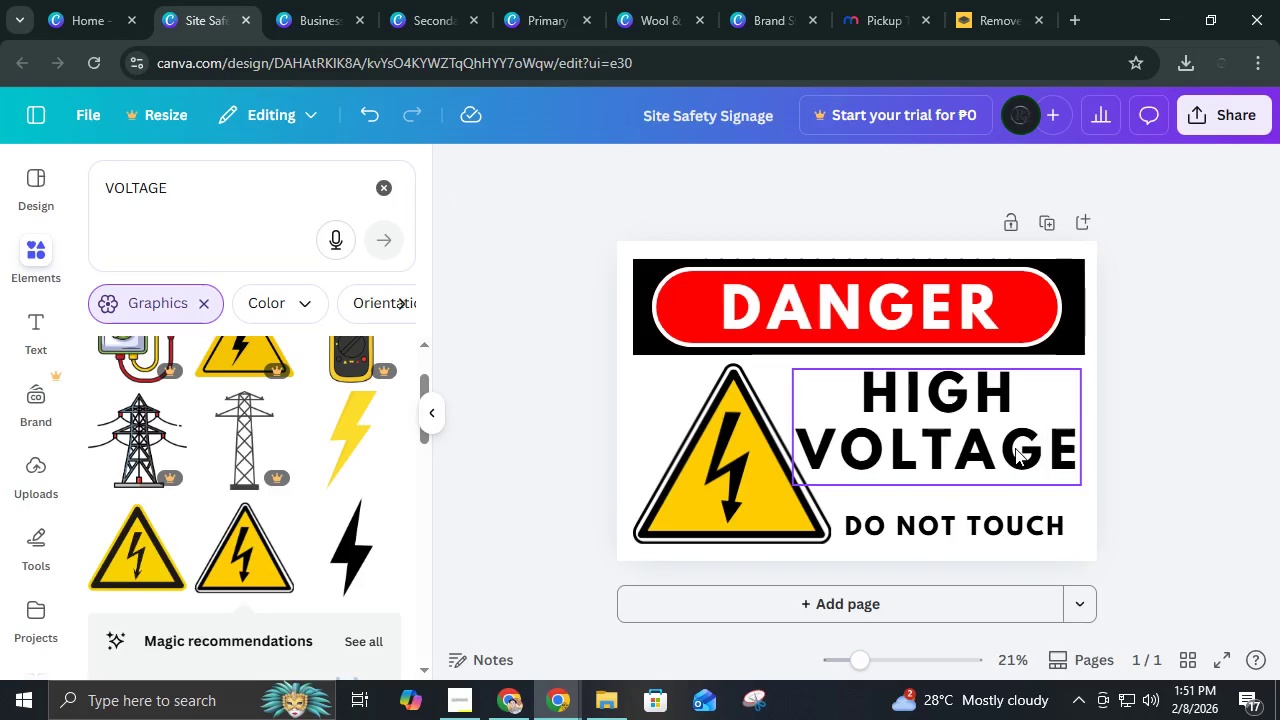 
left_click([1015, 448])
 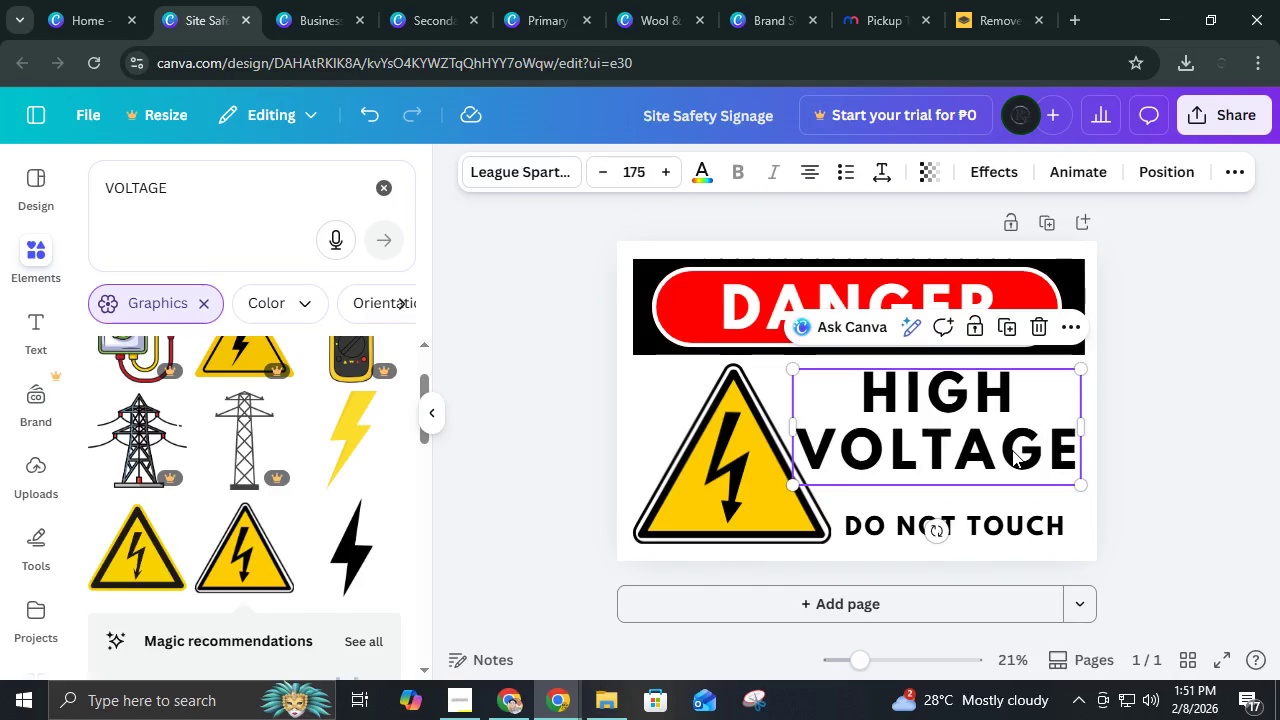 
left_click_drag(start_coordinate=[1012, 450], to_coordinate=[1010, 460])
 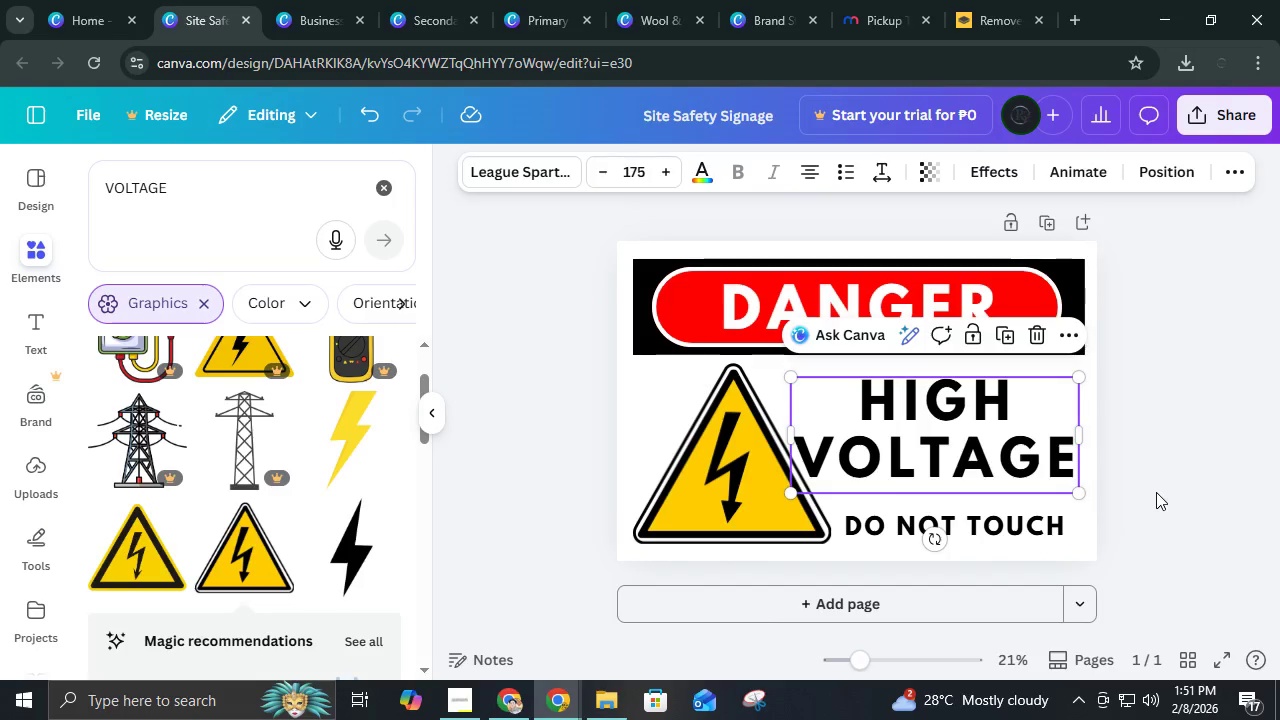 
left_click([1157, 493])
 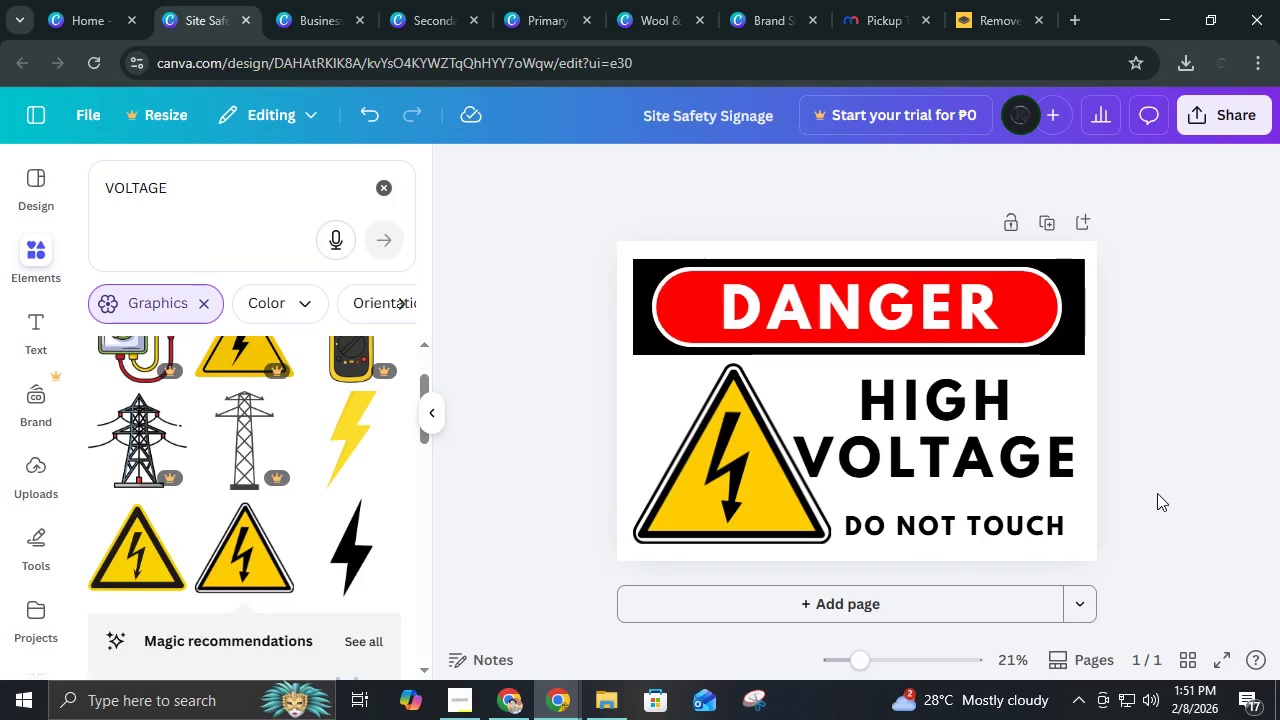 
left_click([1157, 493])
 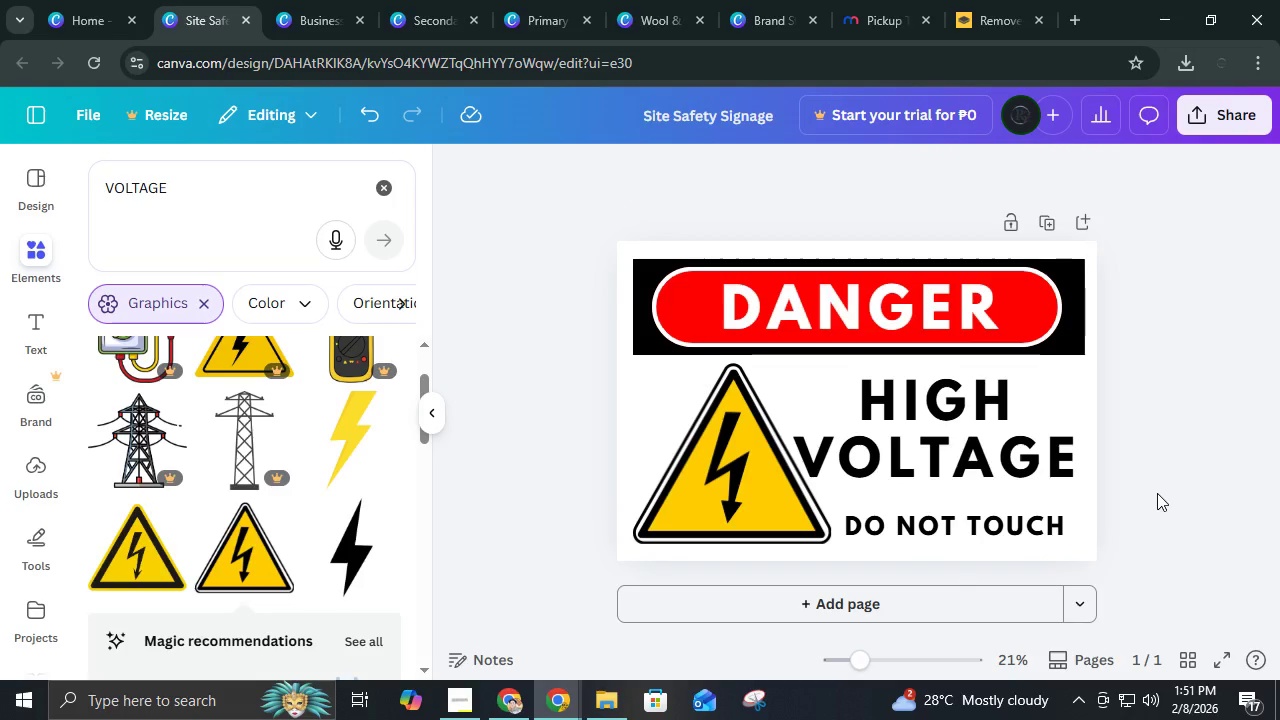 
left_click([1160, 488])
 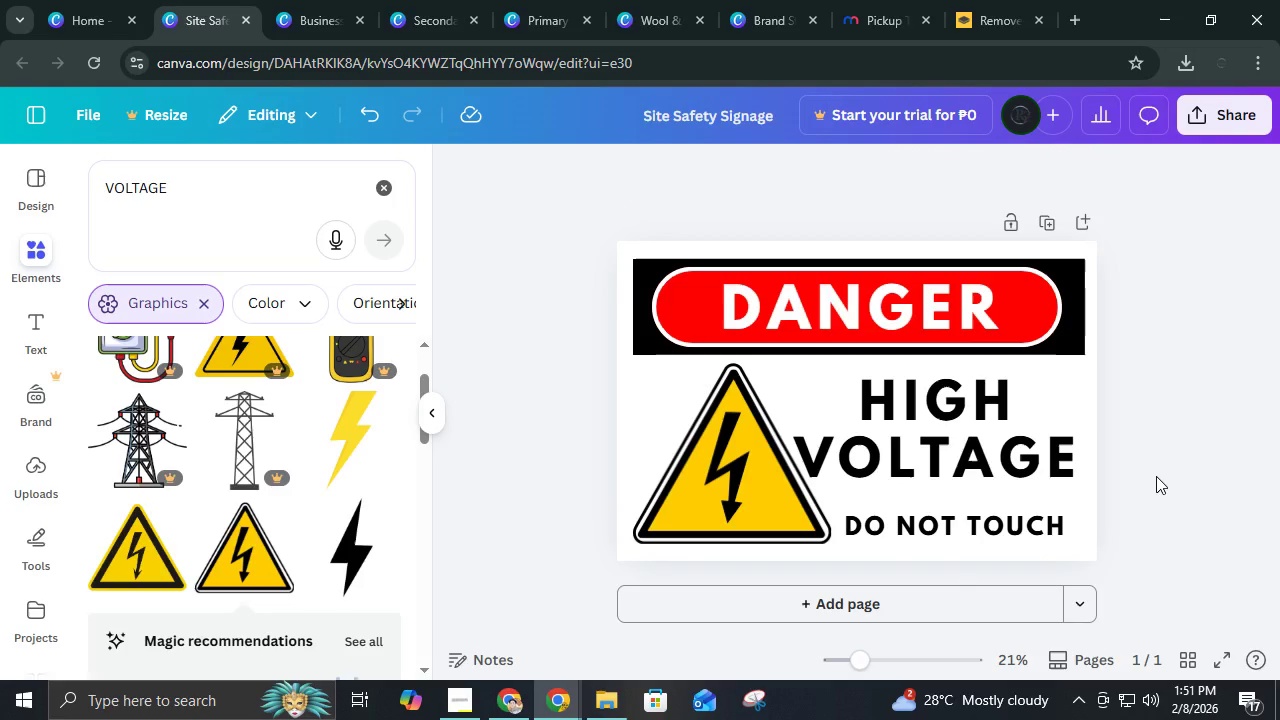 
scroll: coordinate [1156, 476], scroll_direction: down, amount: 3.0
 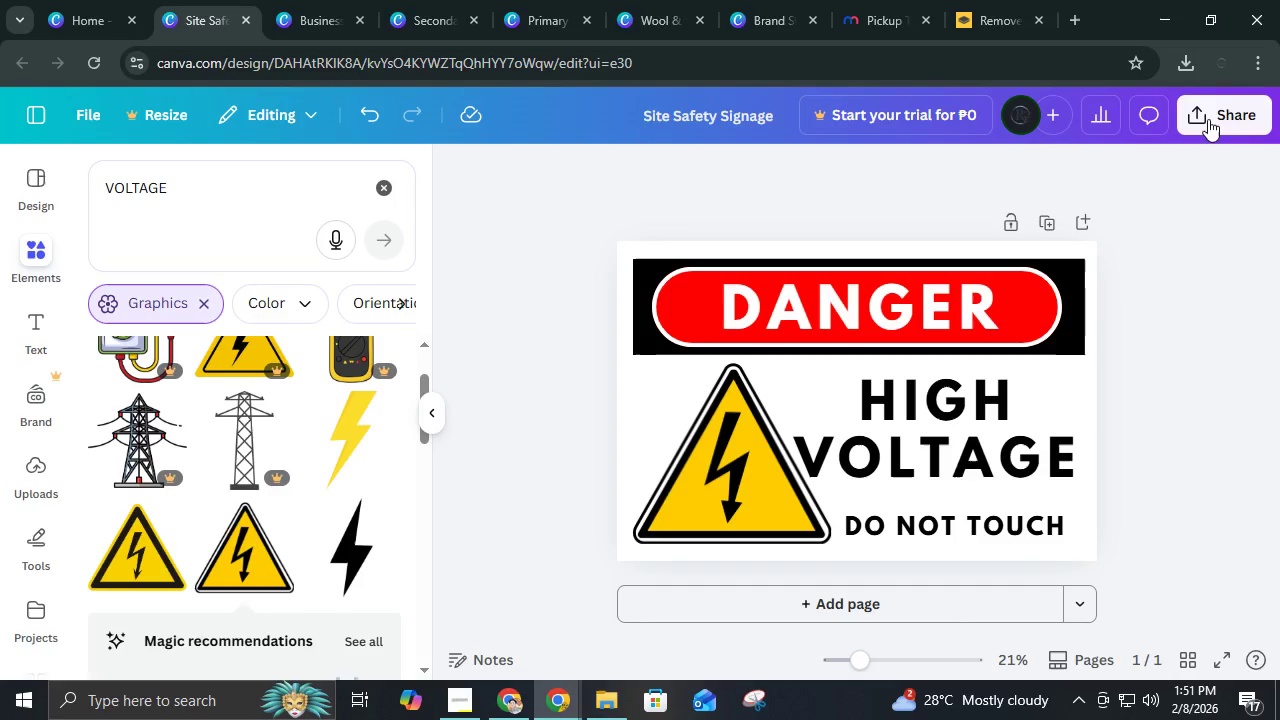 
left_click([1208, 119])
 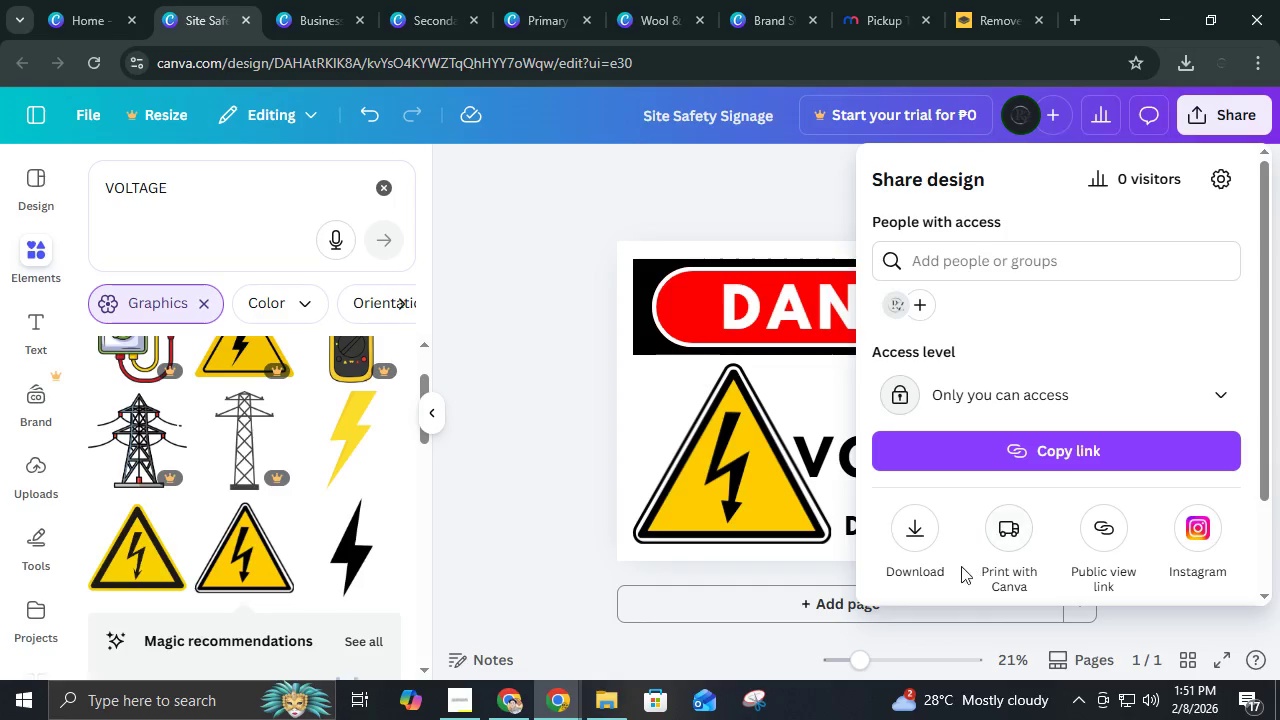 
left_click([927, 547])
 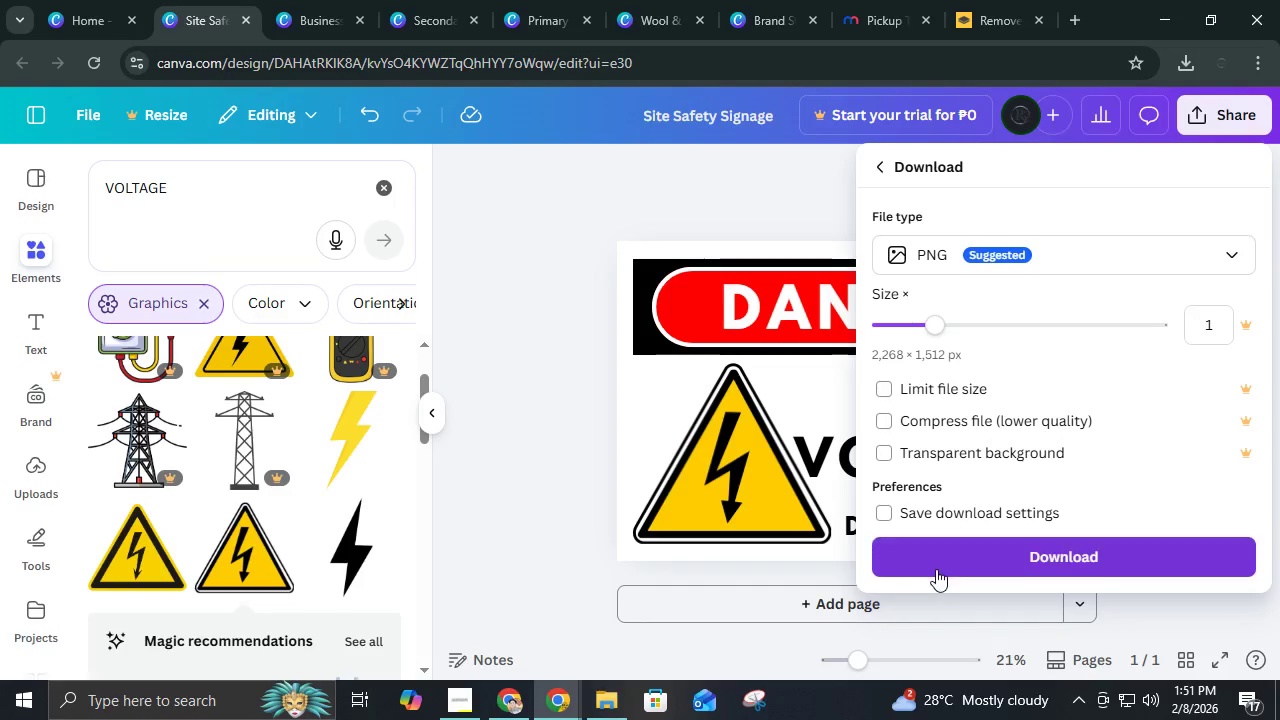 
left_click([937, 569])
 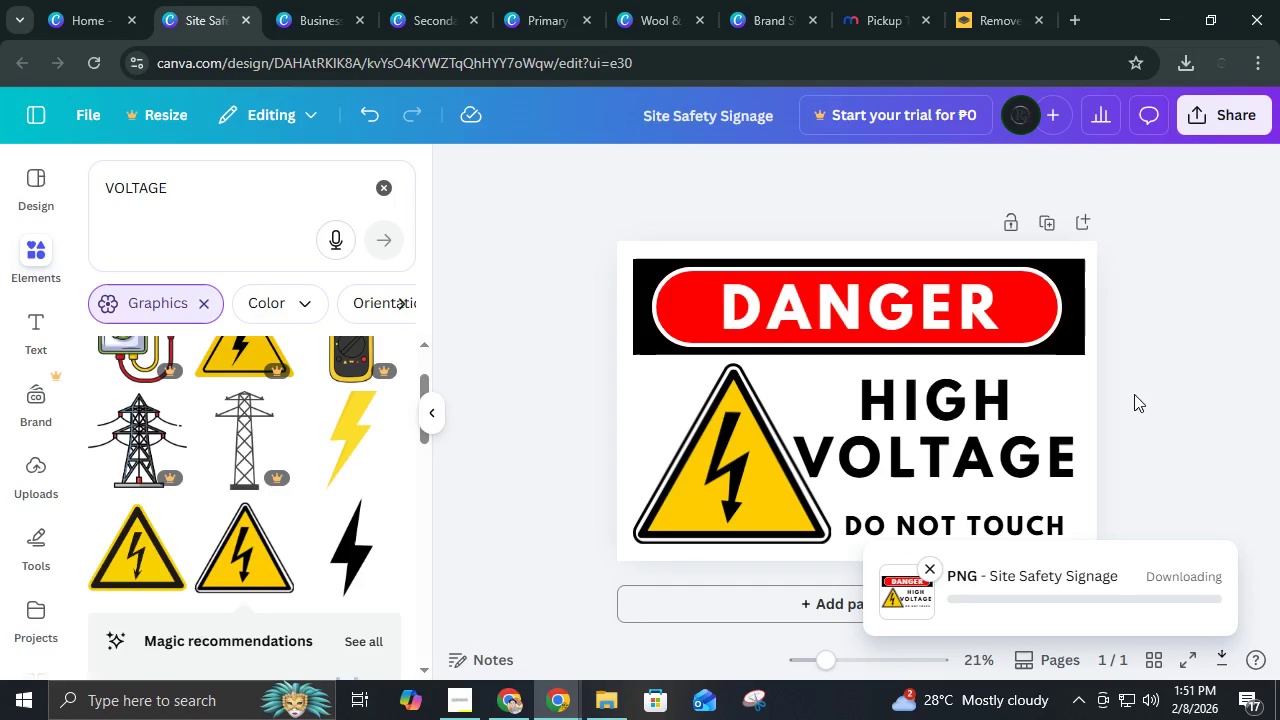 
mouse_move([842, 540])
 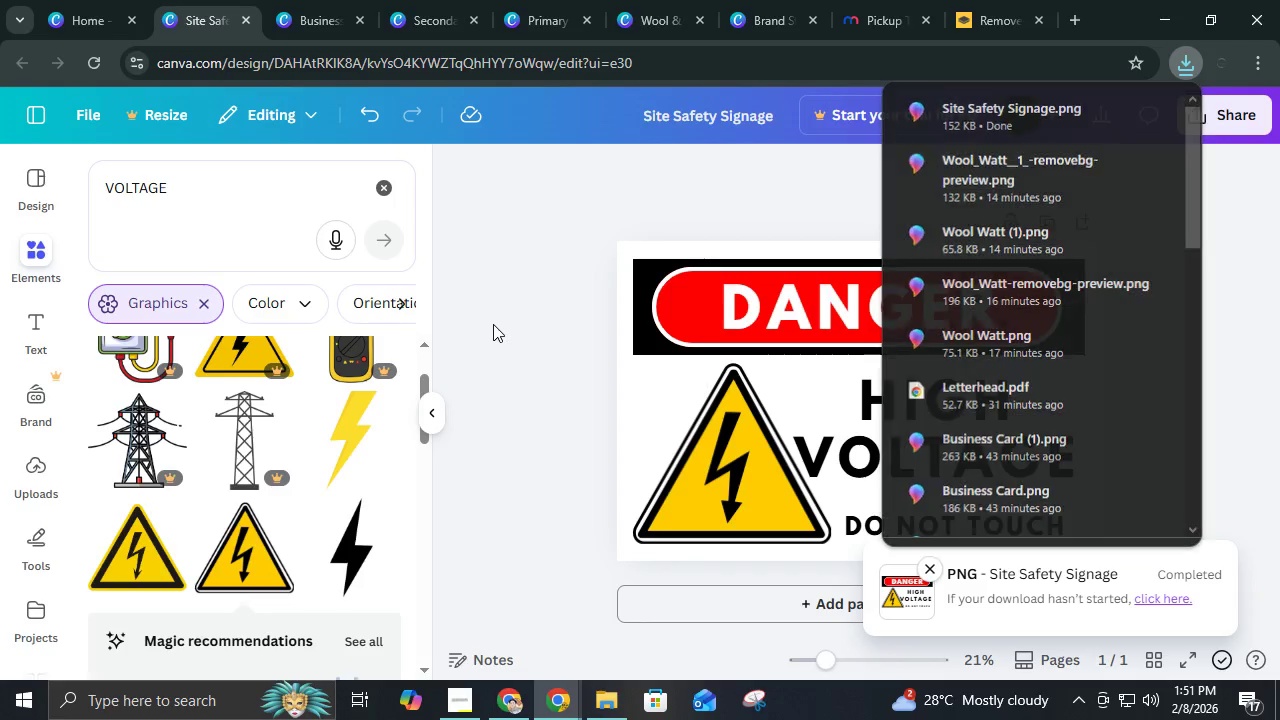 
left_click([493, 324])
 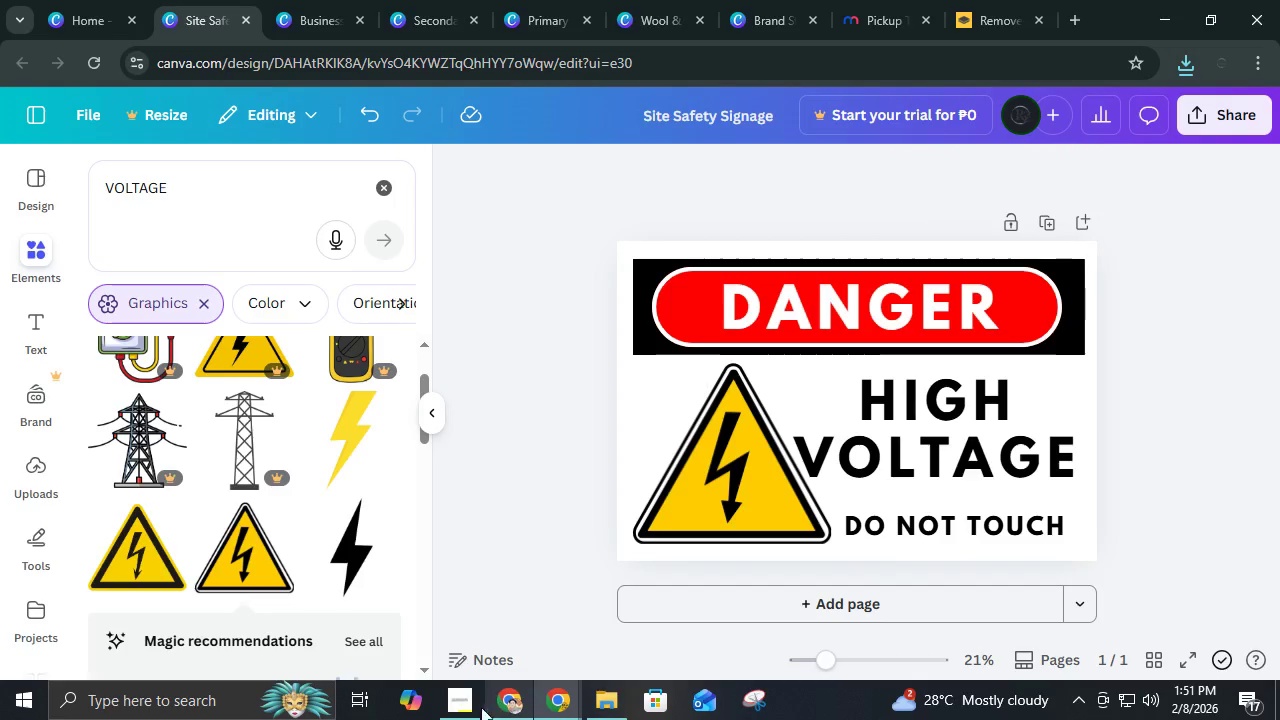 
left_click([473, 711])